 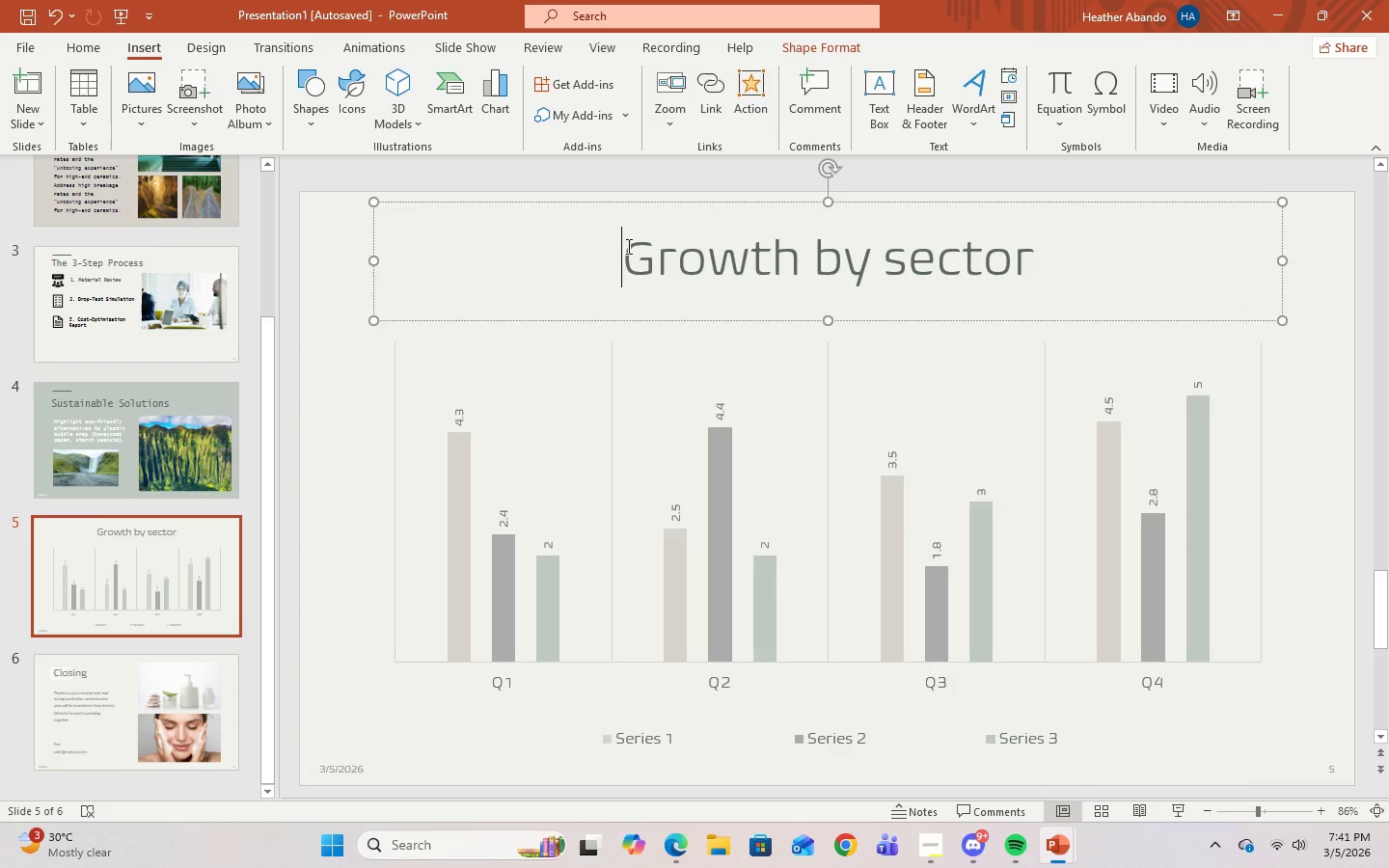 
left_click_drag(start_coordinate=[627, 246], to_coordinate=[1081, 247])
 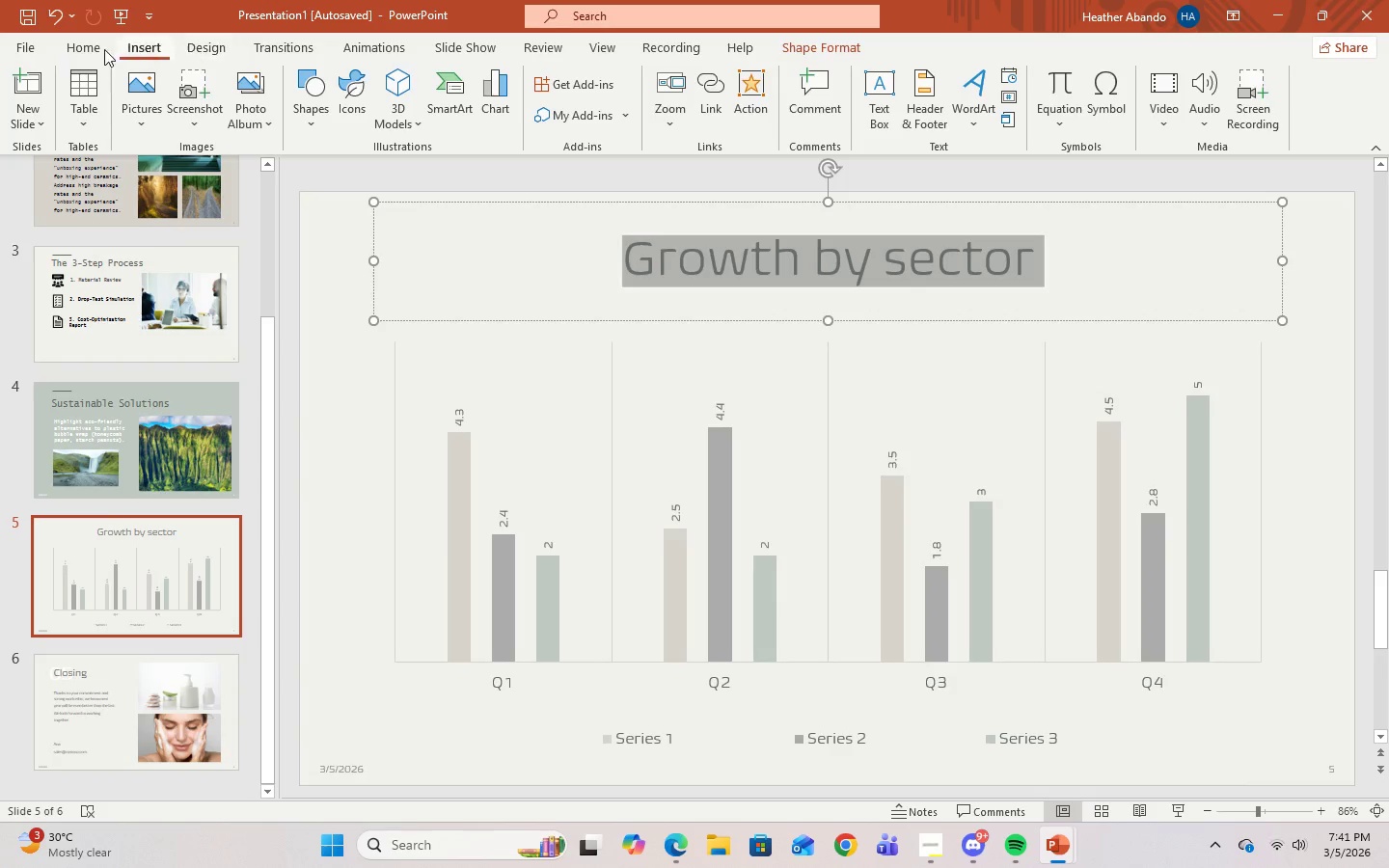 
left_click([77, 50])
 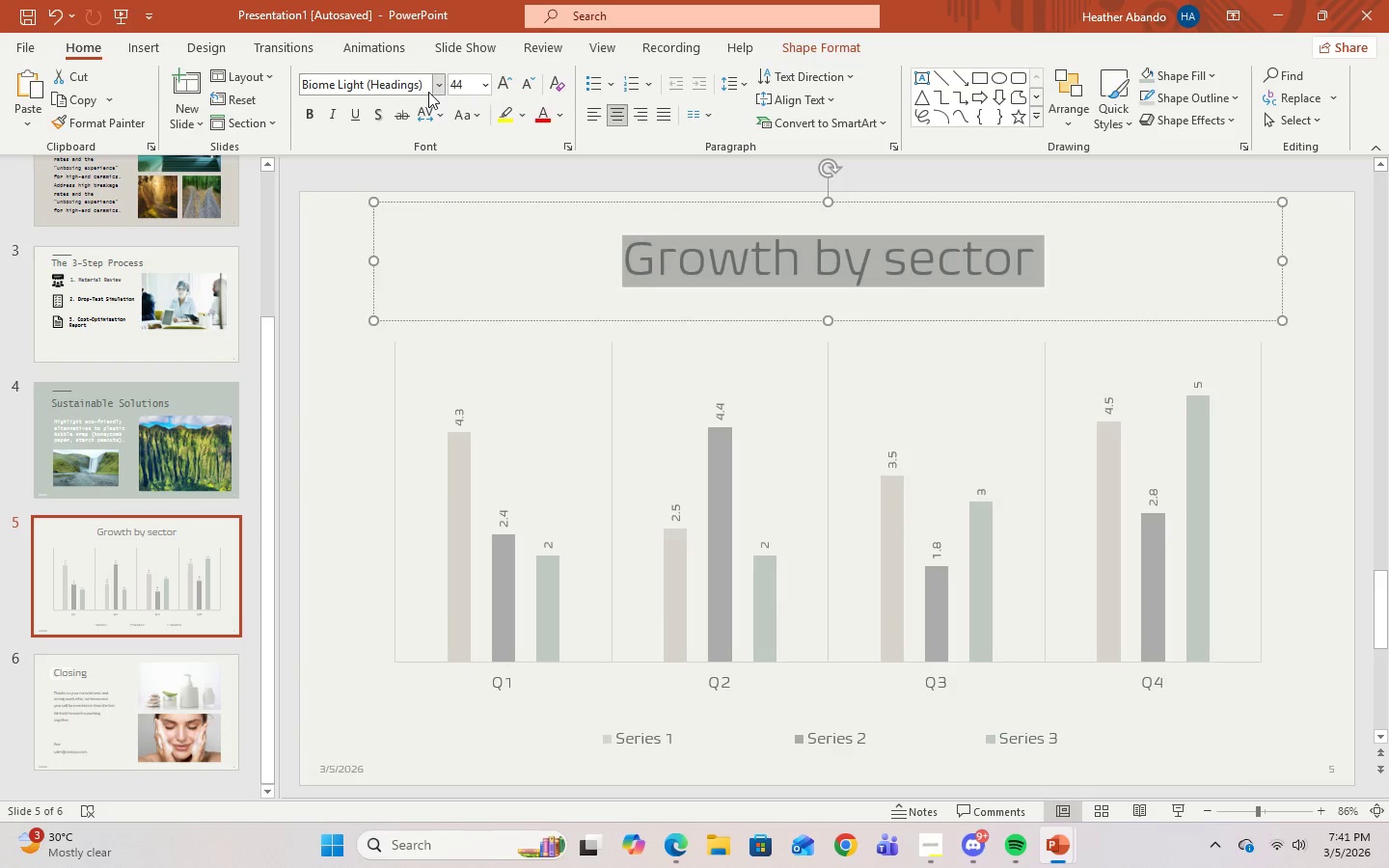 
left_click([434, 90])
 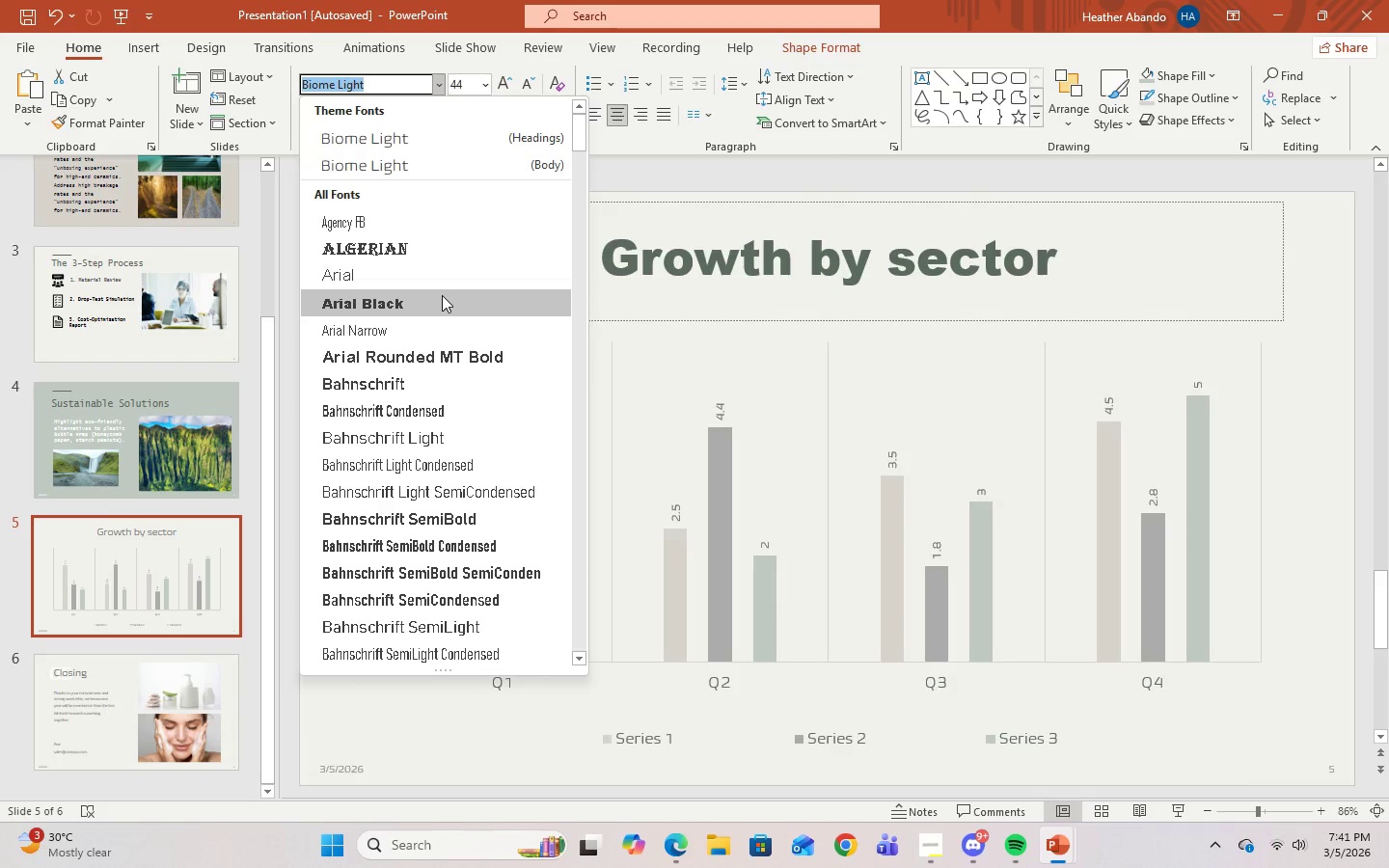 
scroll: coordinate [449, 420], scroll_direction: down, amount: 4.0
 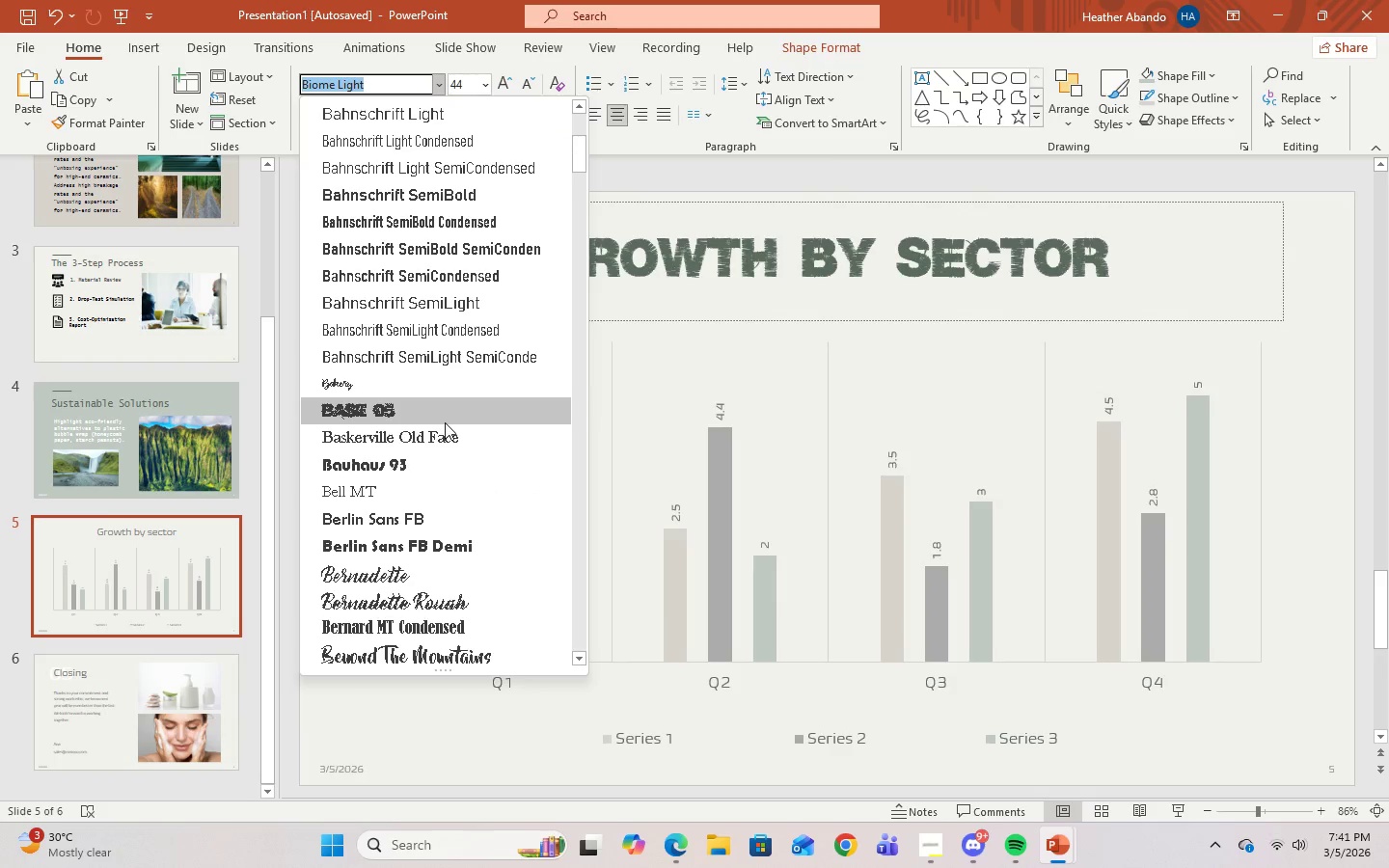 
scroll: coordinate [441, 410], scroll_direction: up, amount: 10.0
 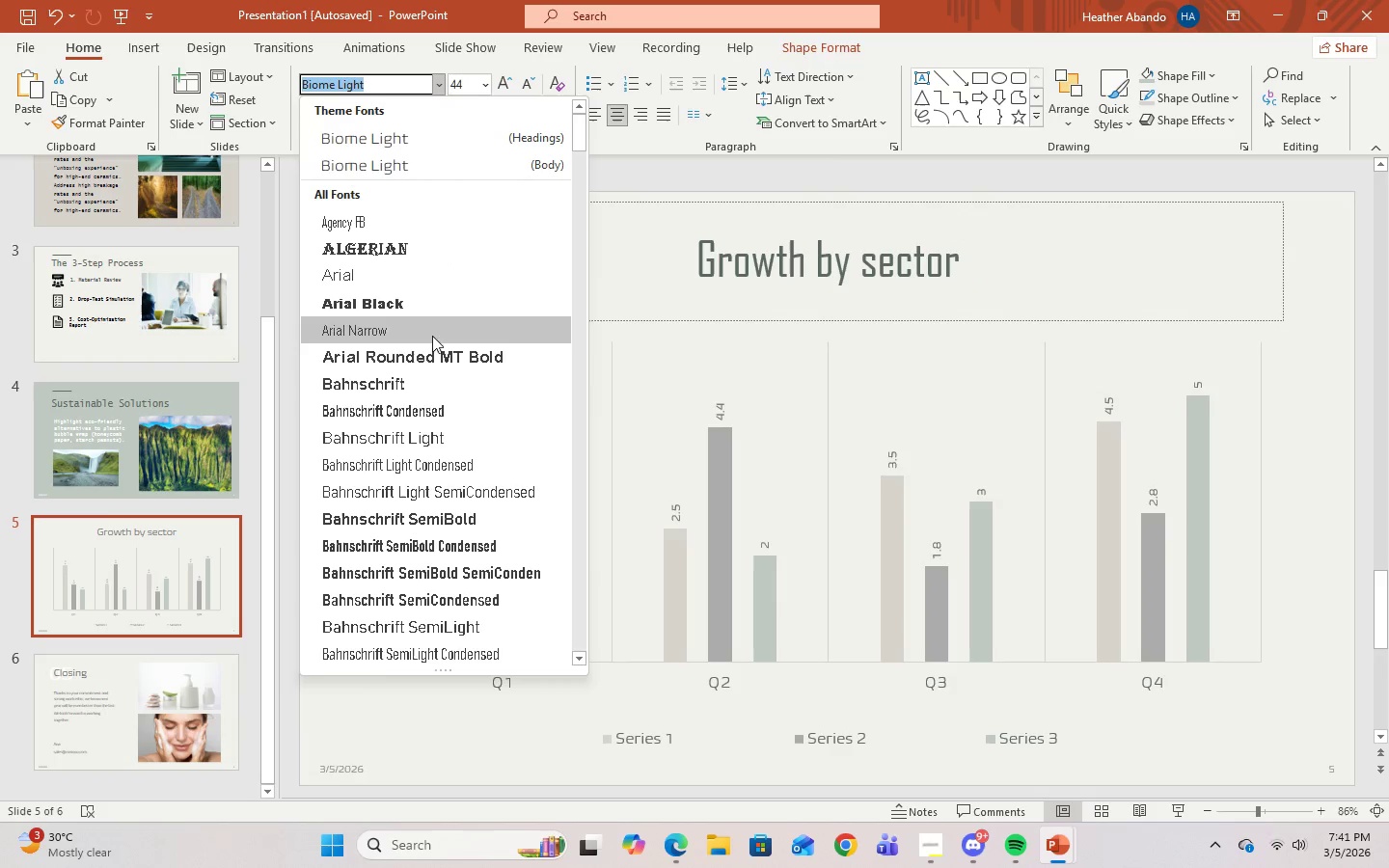 
scroll: coordinate [492, 519], scroll_direction: down, amount: 52.0
 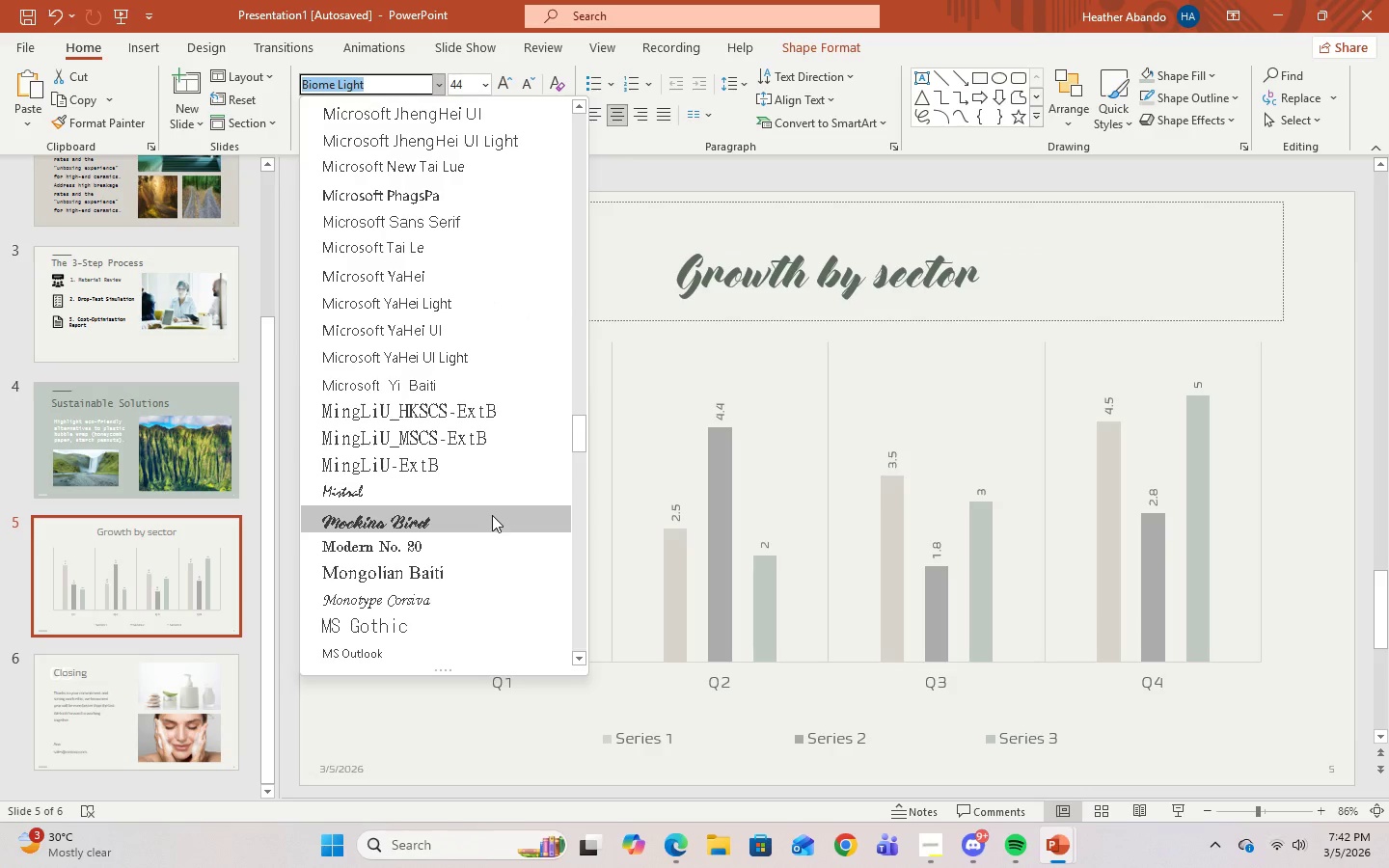 
scroll: coordinate [492, 509], scroll_direction: up, amount: 2.0
 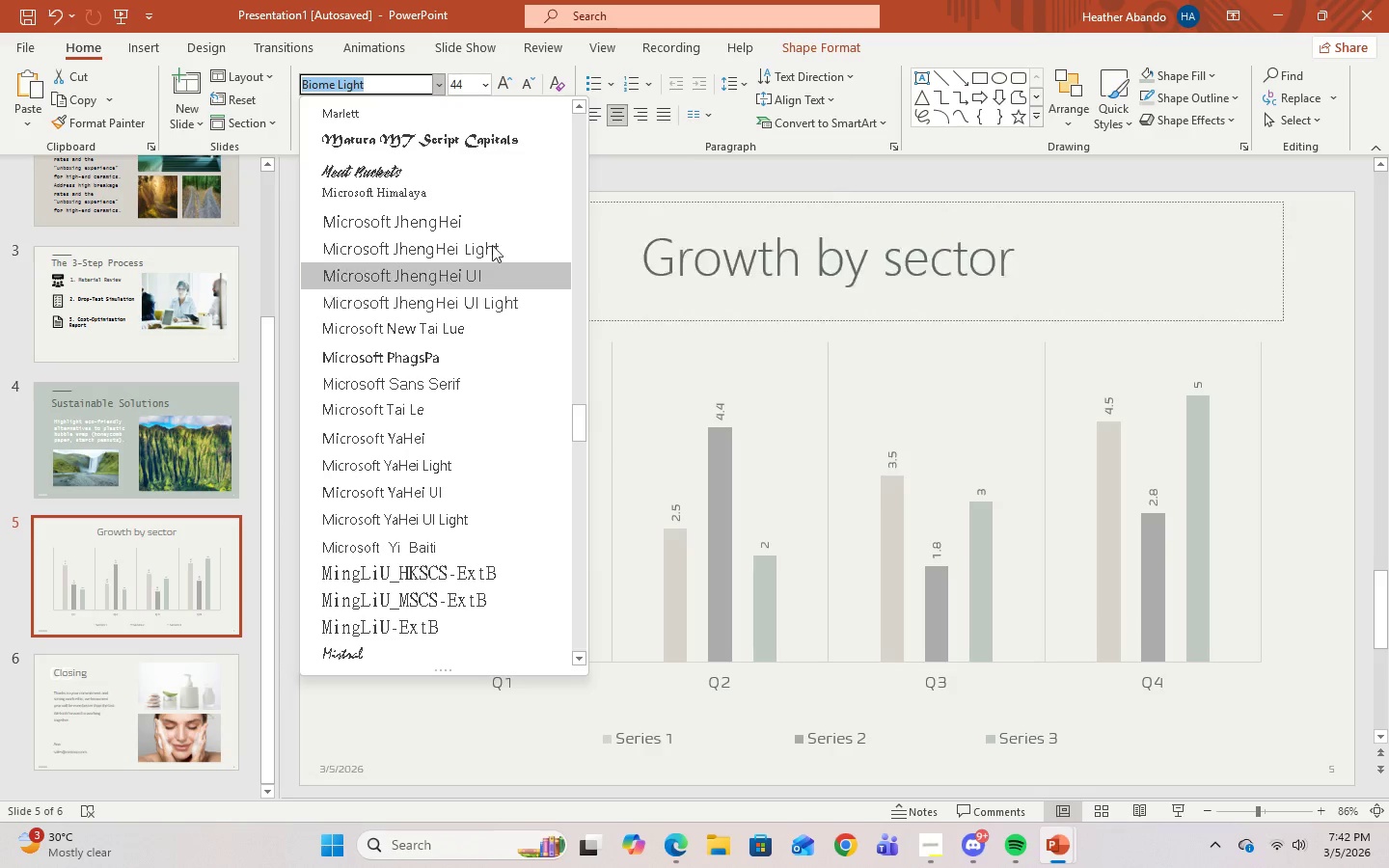 
scroll: coordinate [488, 223], scroll_direction: down, amount: 6.0
 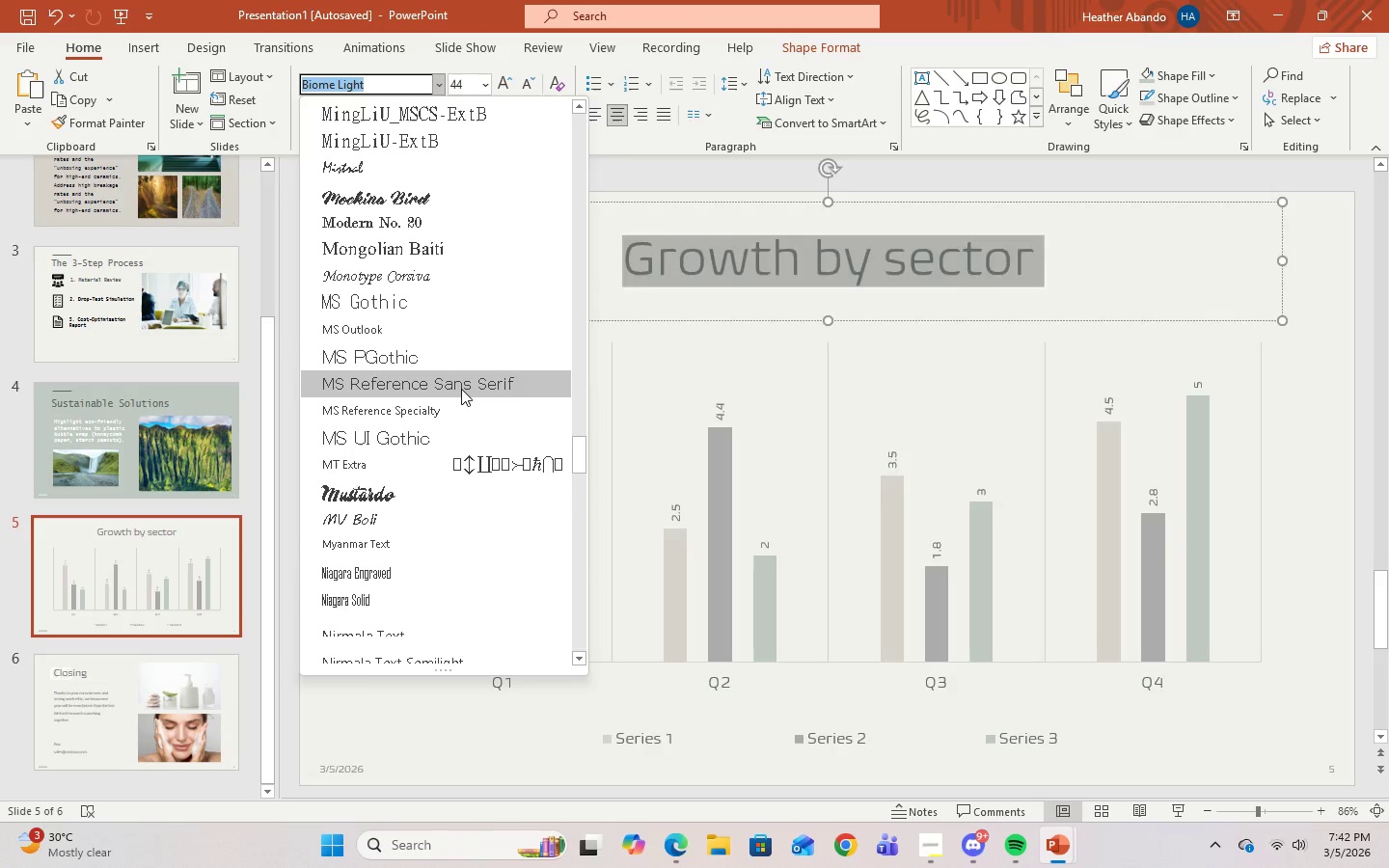 
left_click([461, 389])
 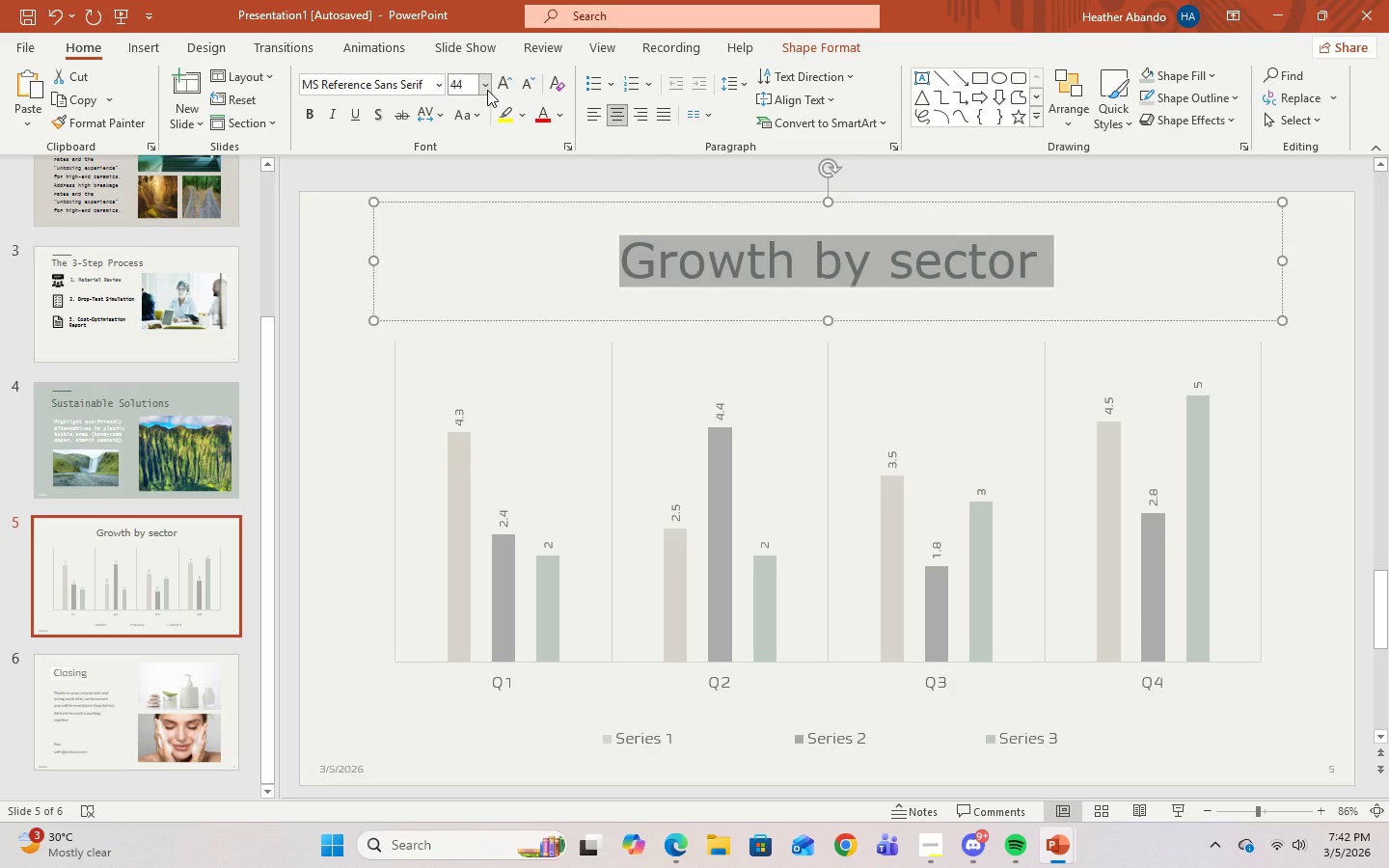 
left_click([487, 90])
 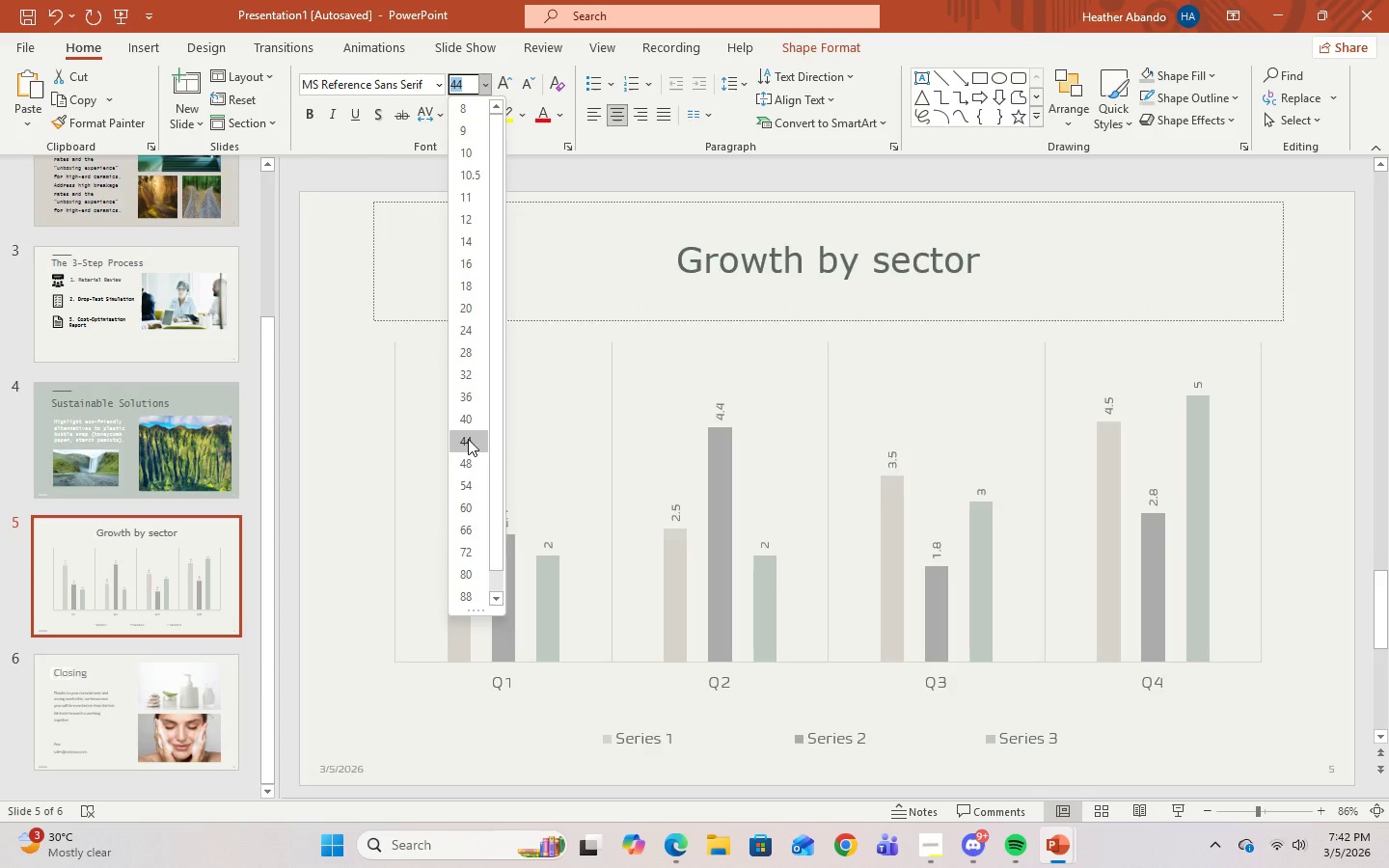 
left_click([468, 445])
 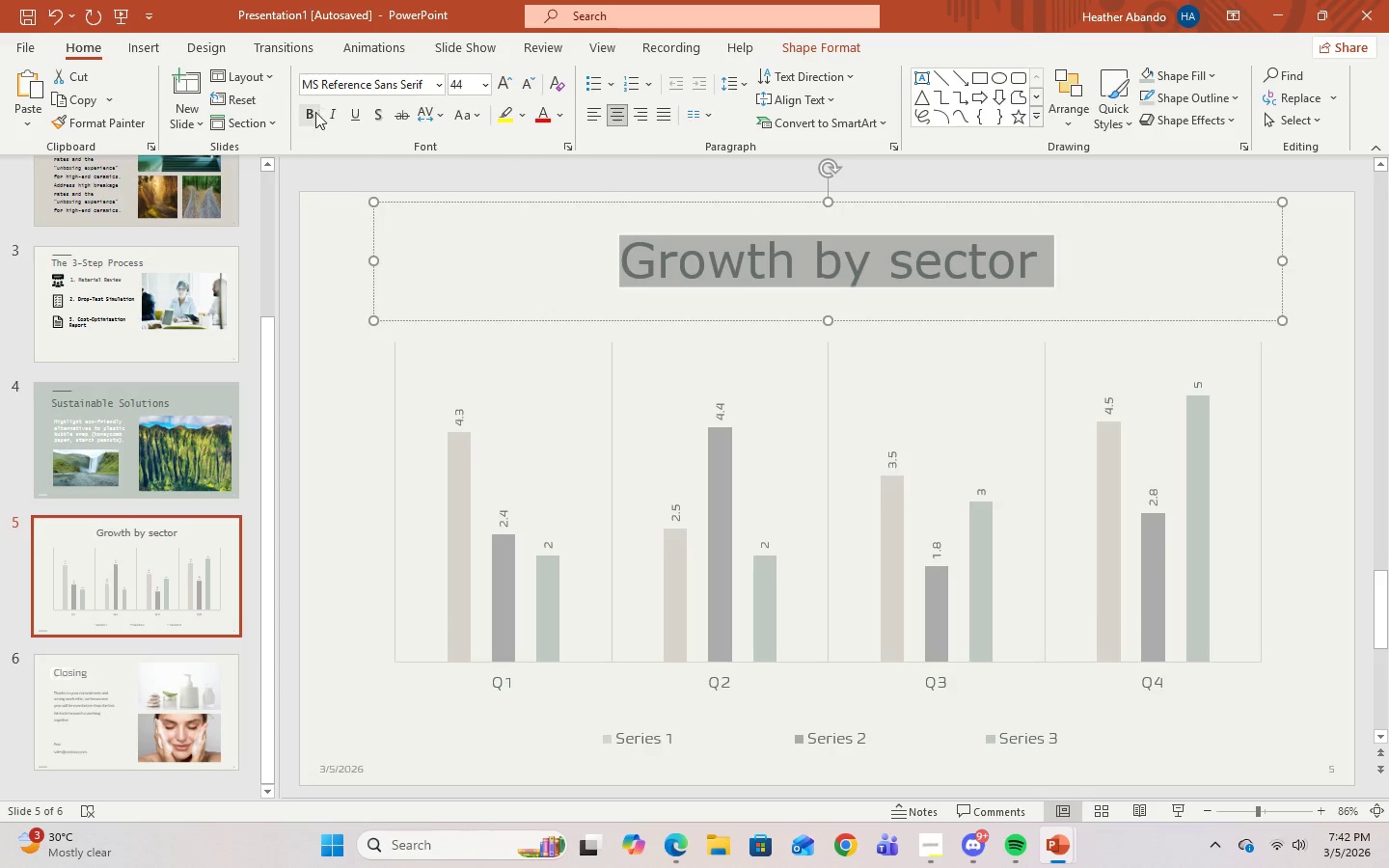 
left_click([311, 113])
 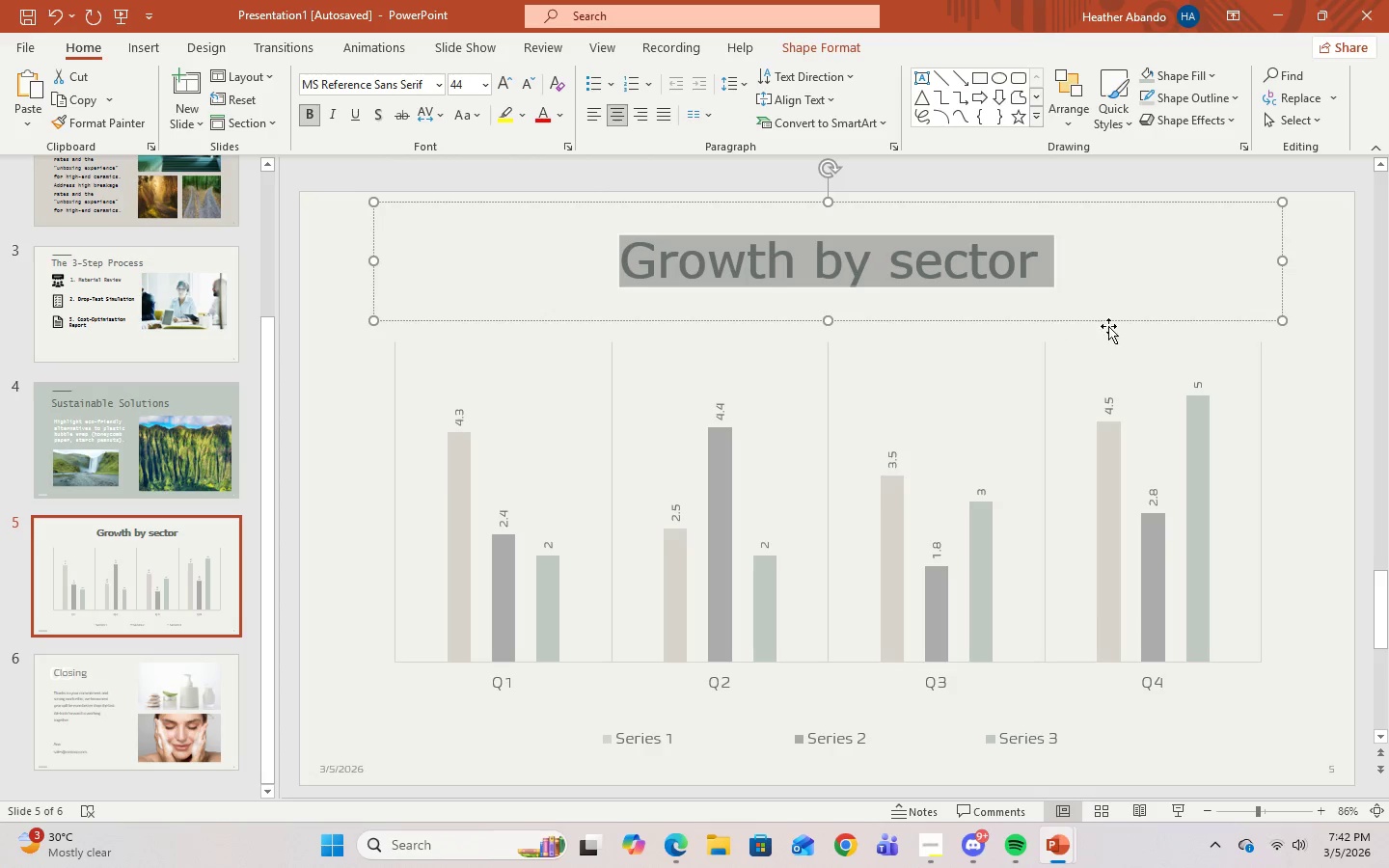 
left_click([1134, 273])
 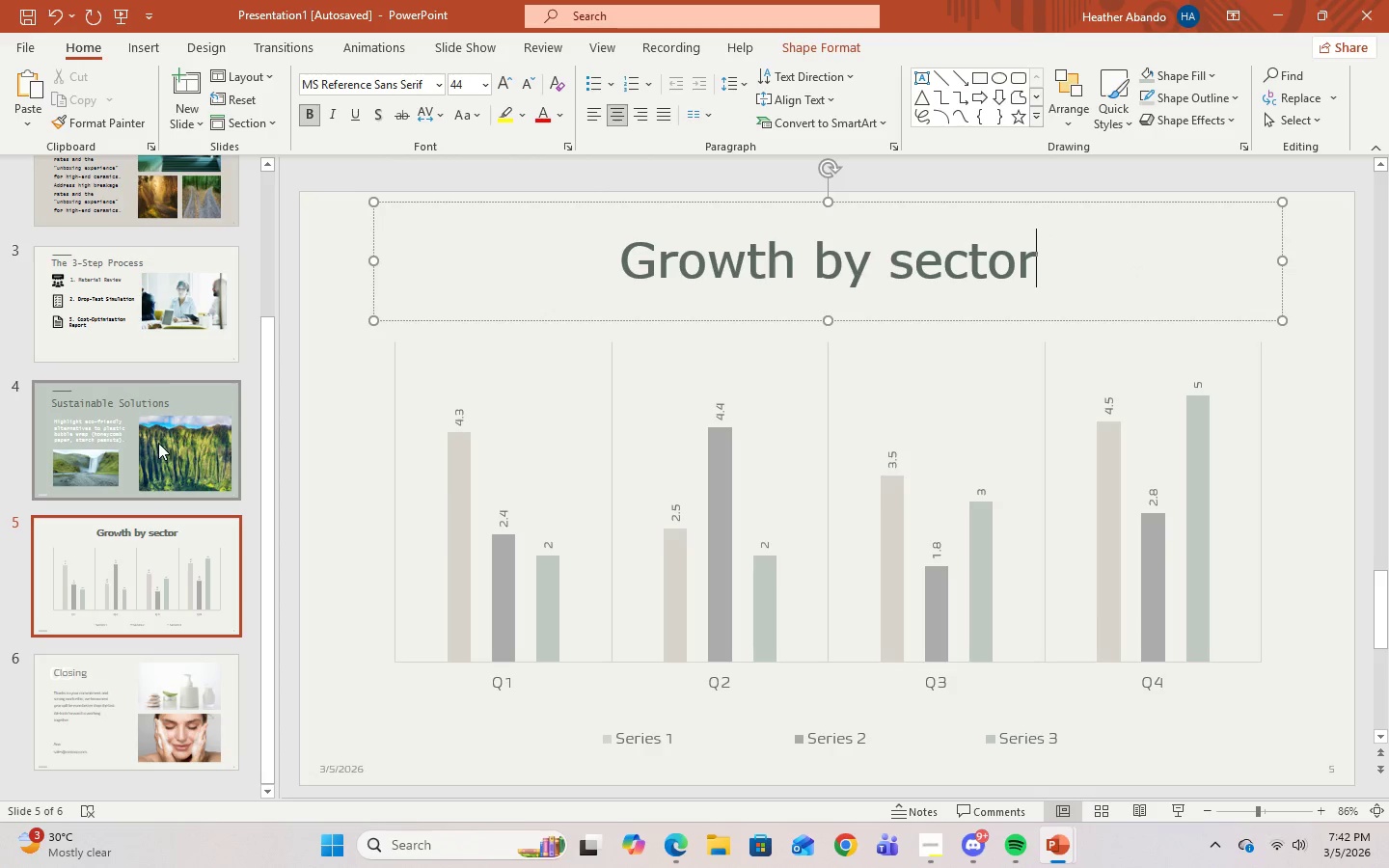 
left_click([153, 441])
 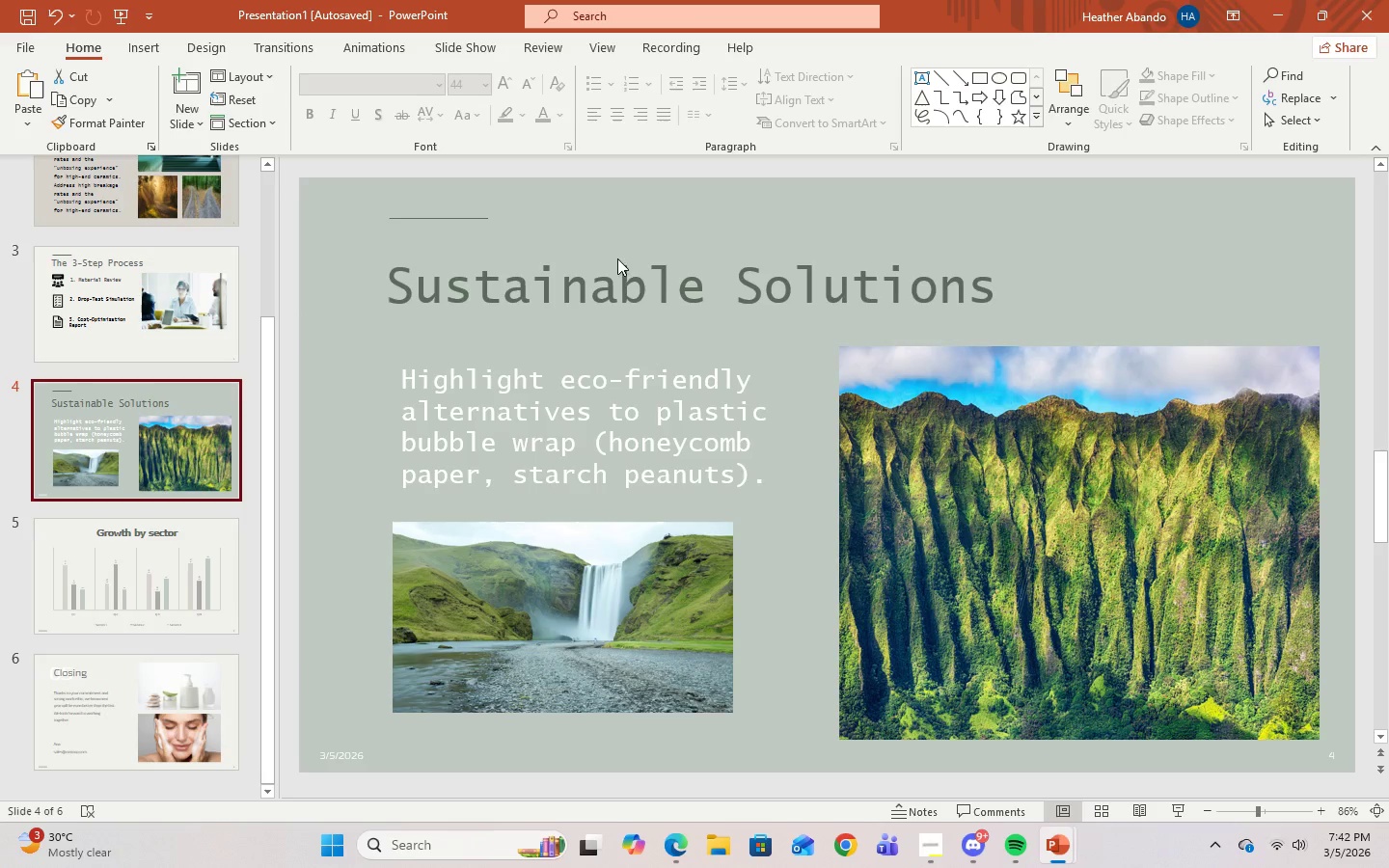 
left_click([617, 271])
 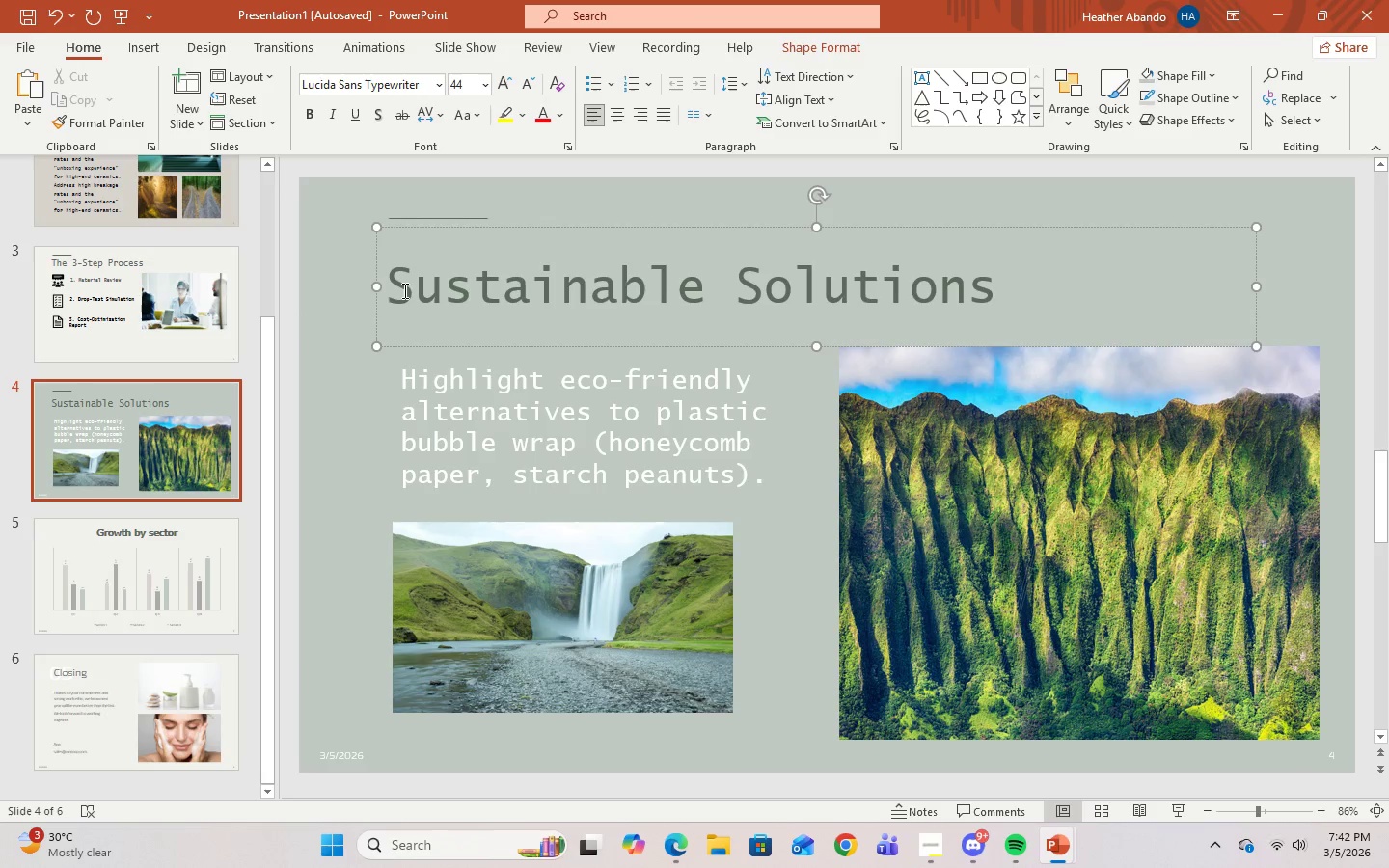 
left_click([401, 292])
 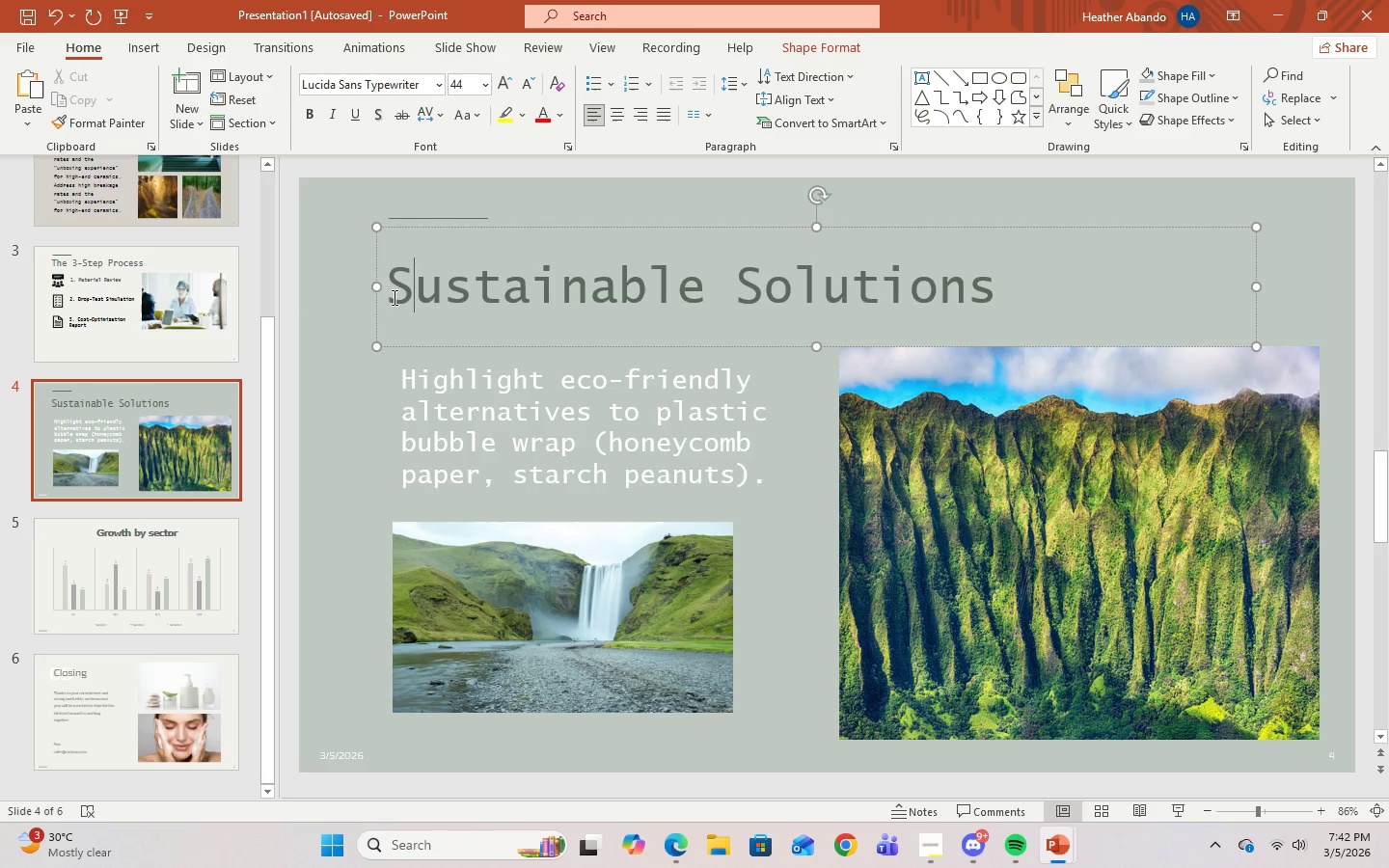 
left_click_drag(start_coordinate=[393, 297], to_coordinate=[1068, 297])
 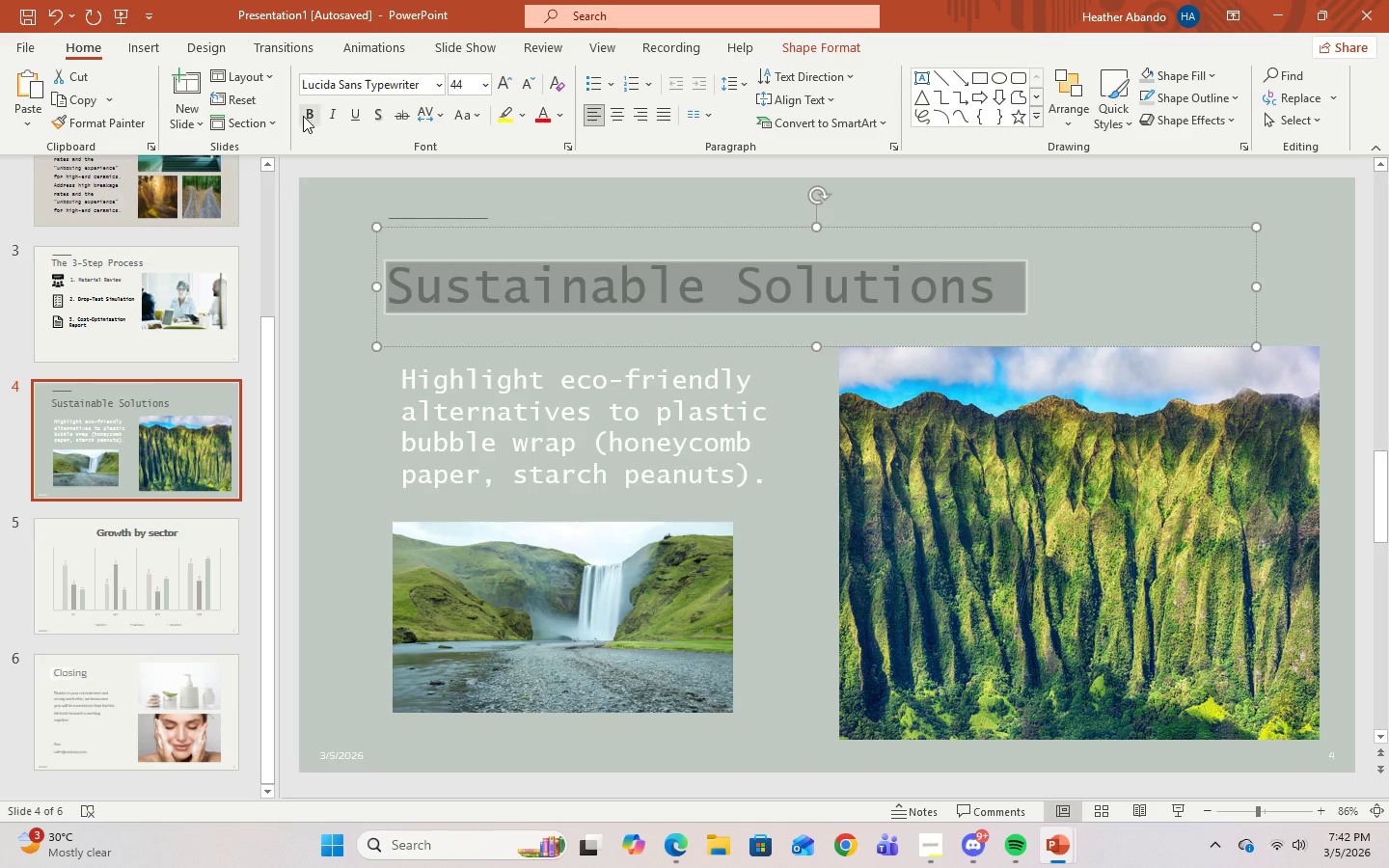 
left_click([303, 116])
 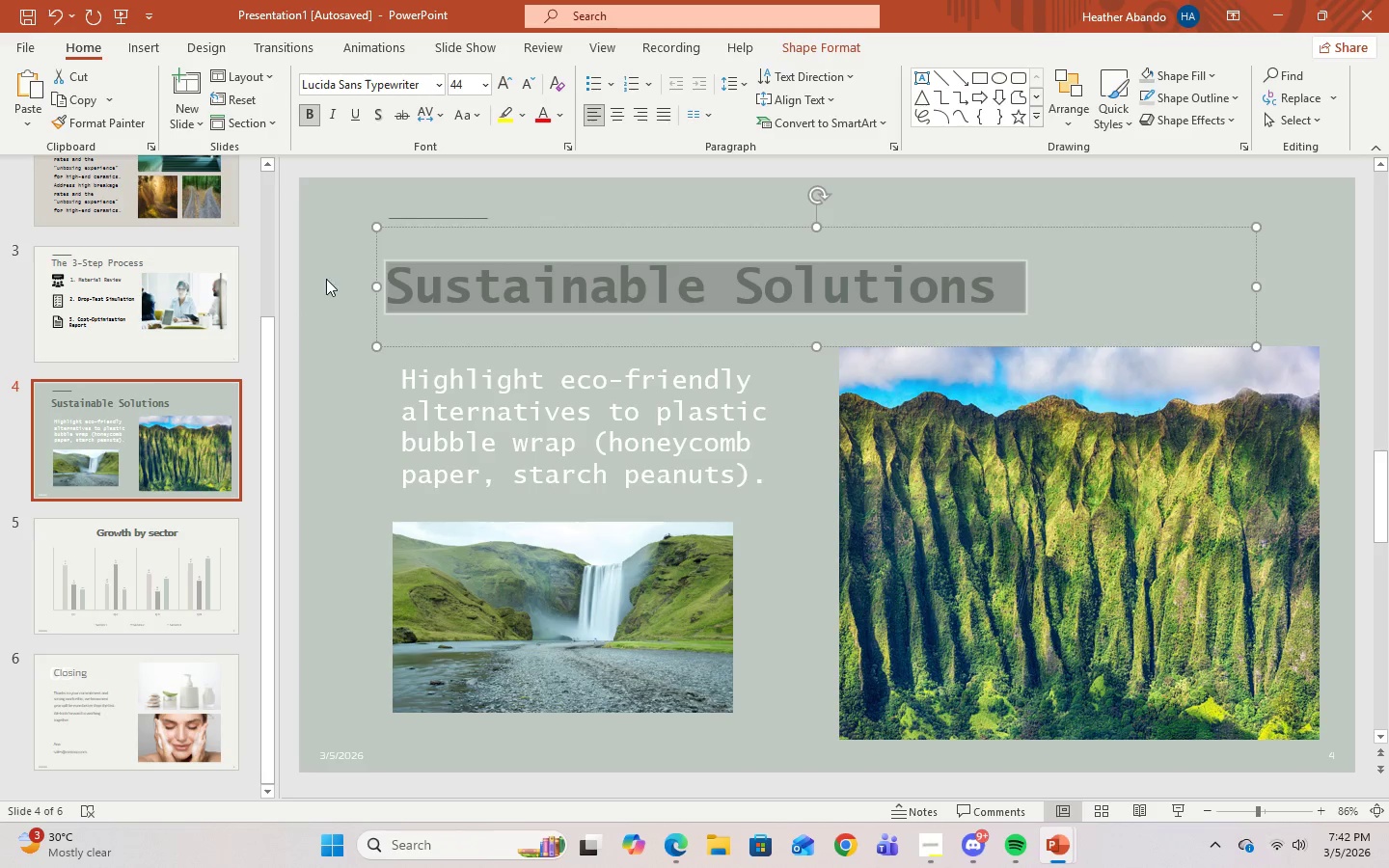 
left_click([326, 279])
 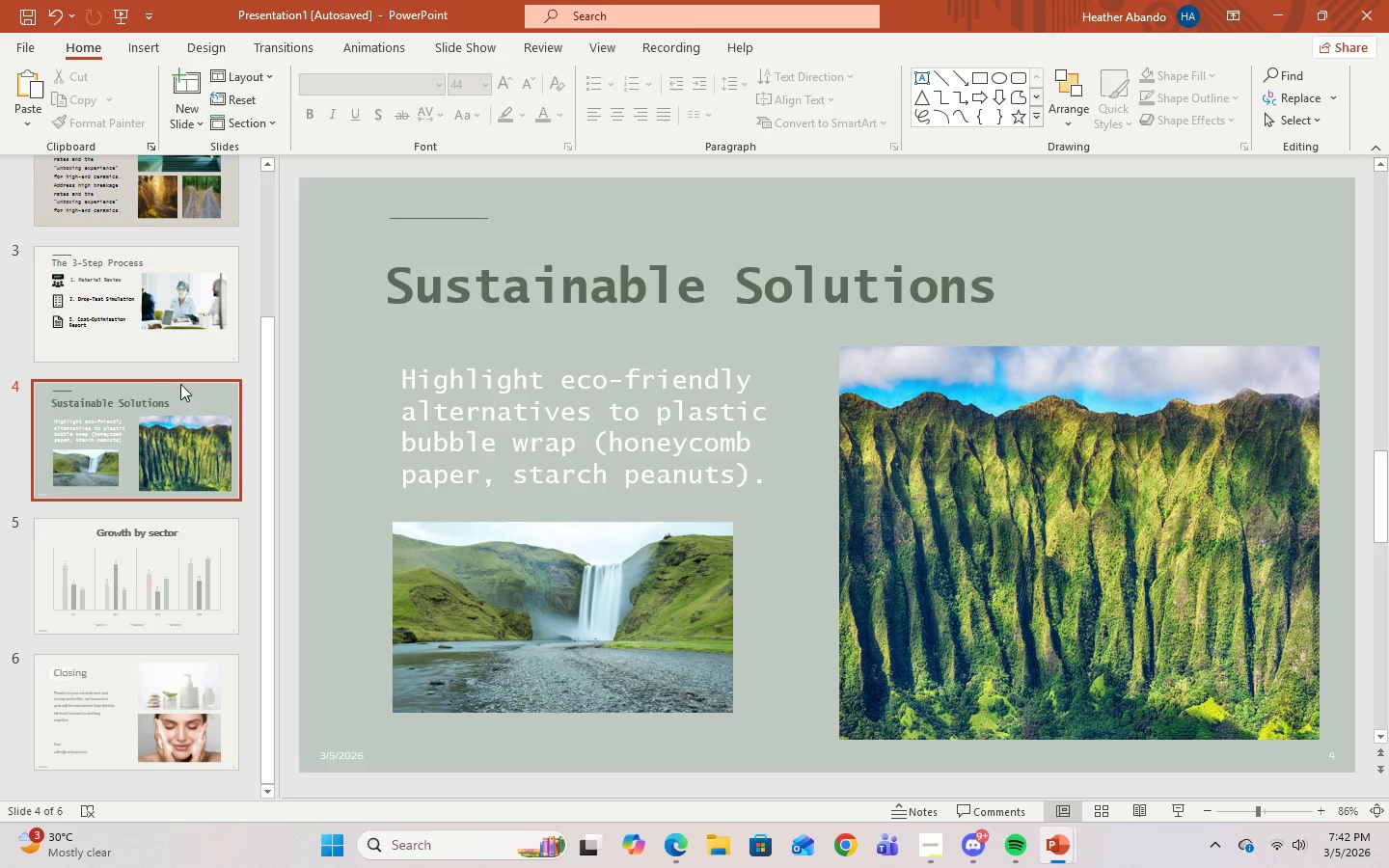 
left_click([129, 313])
 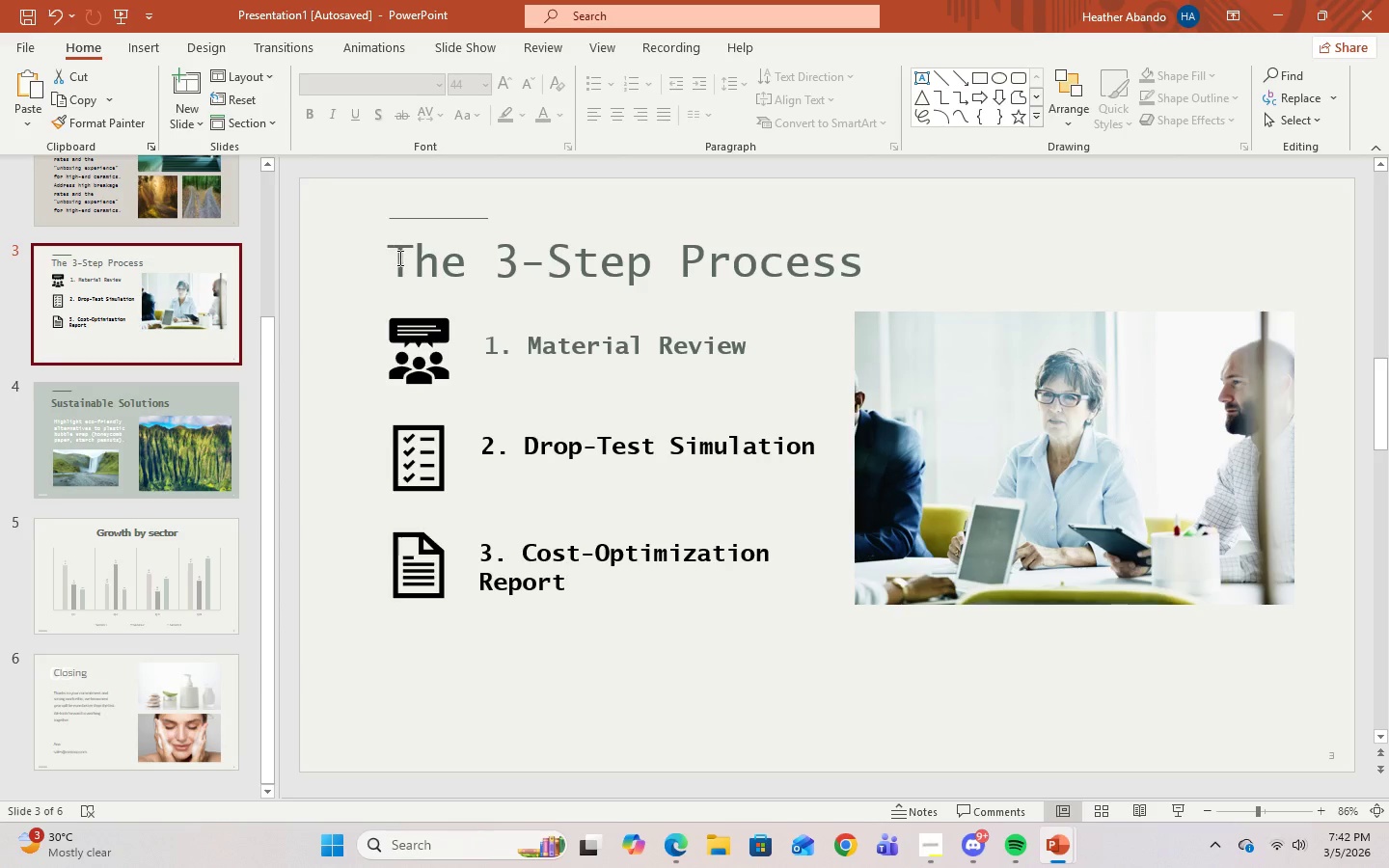 
left_click([395, 258])
 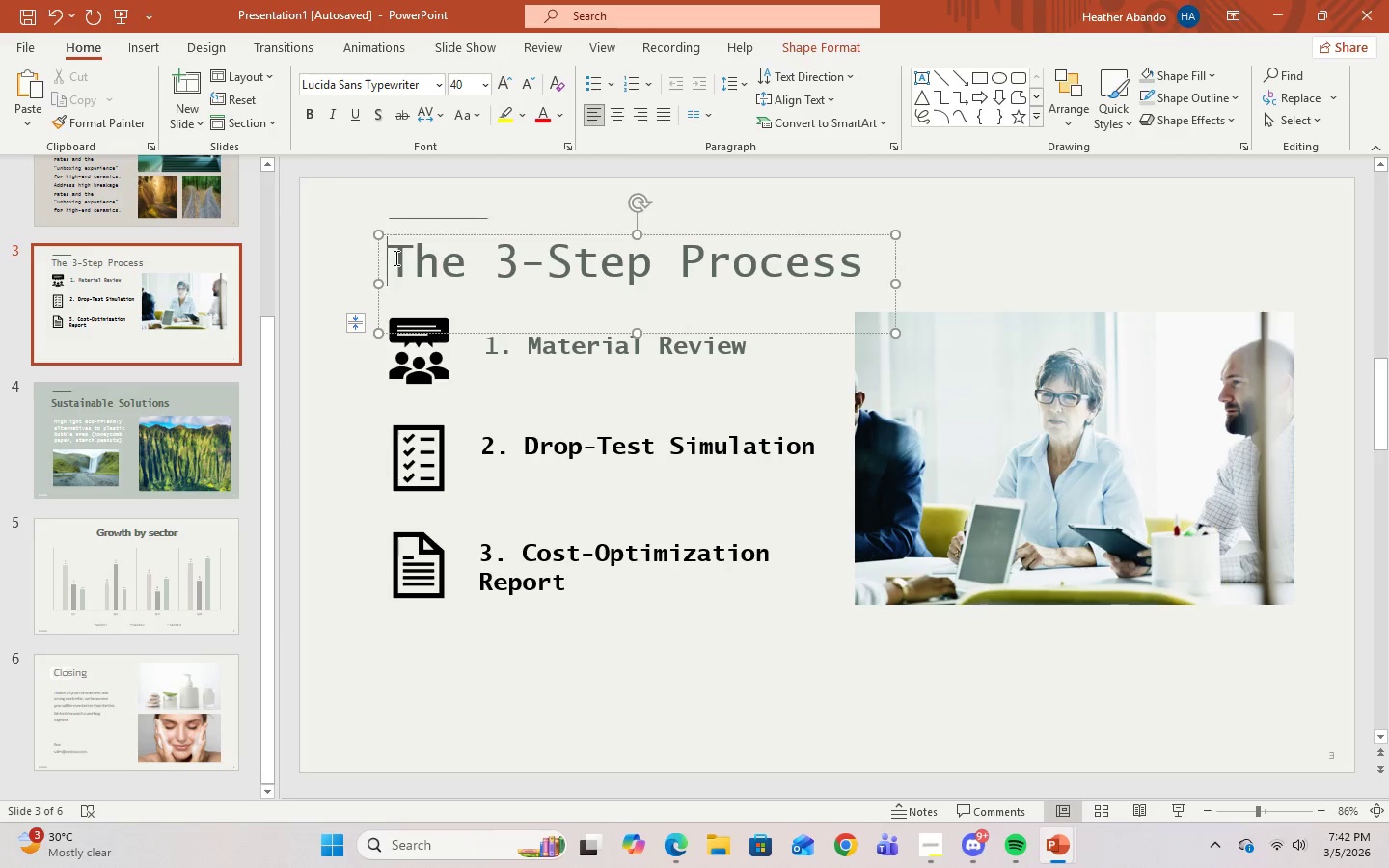 
left_click_drag(start_coordinate=[395, 258], to_coordinate=[855, 258])
 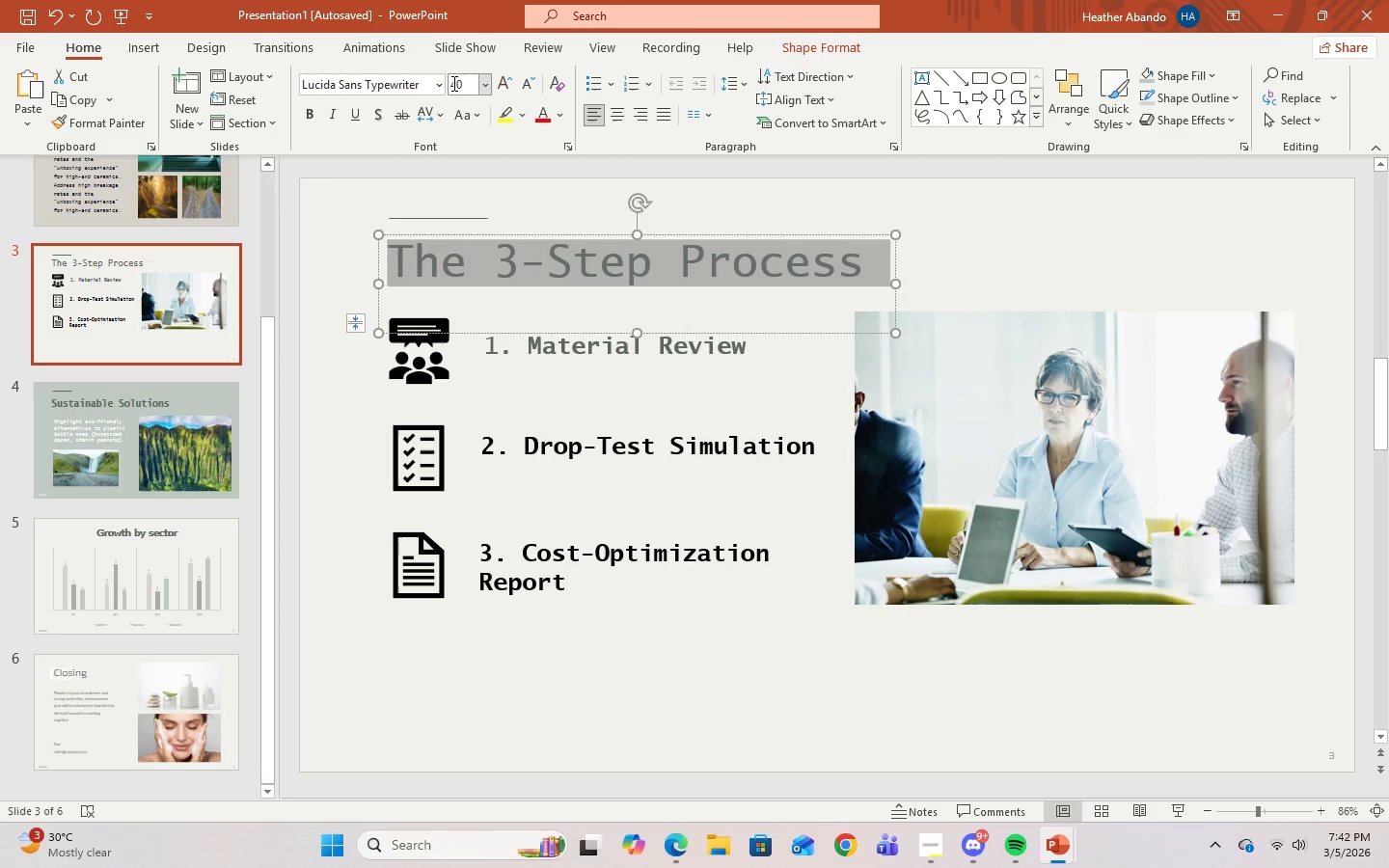 
left_click([453, 83])
 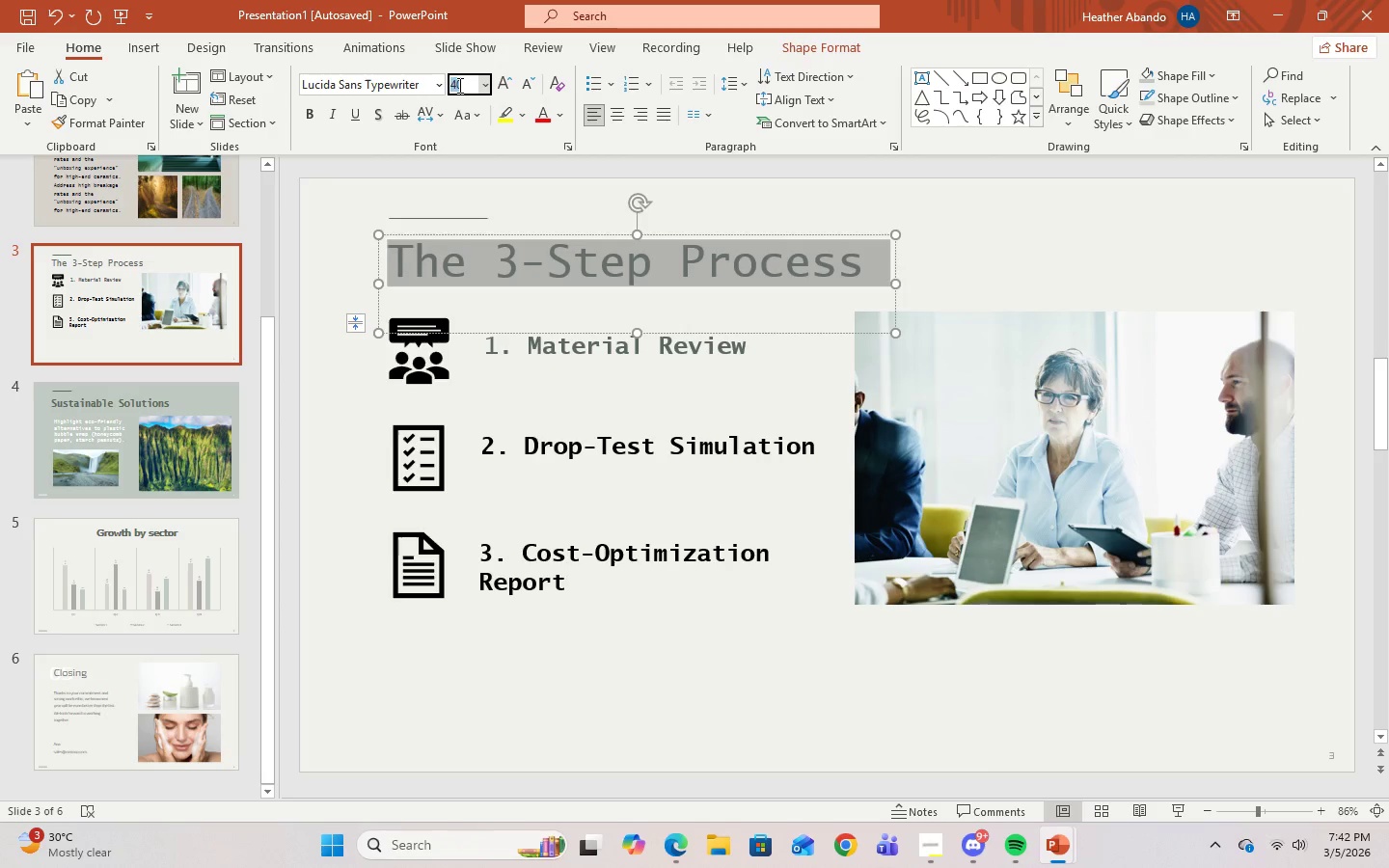 
key(Numpad4)
 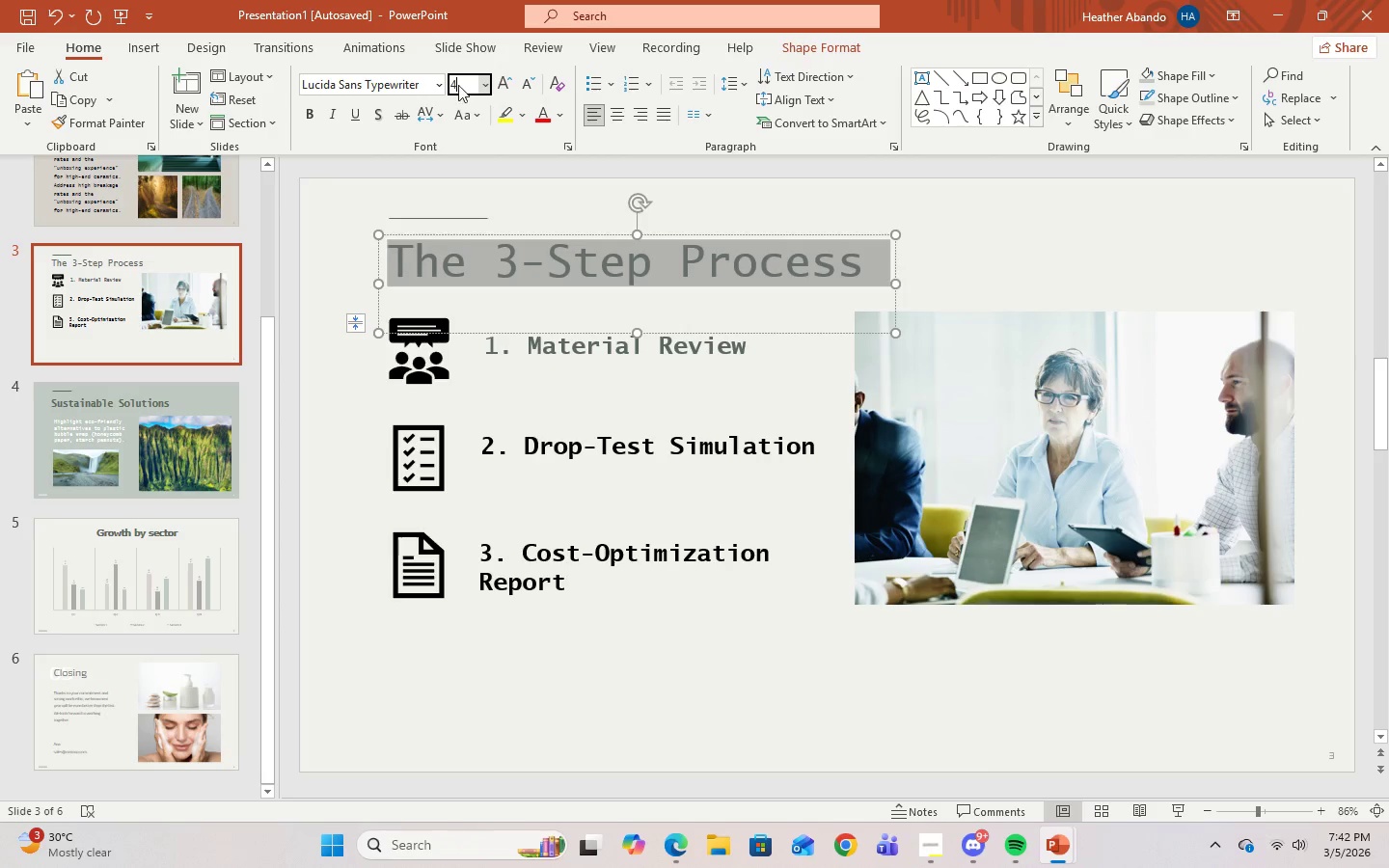 
key(Numpad4)
 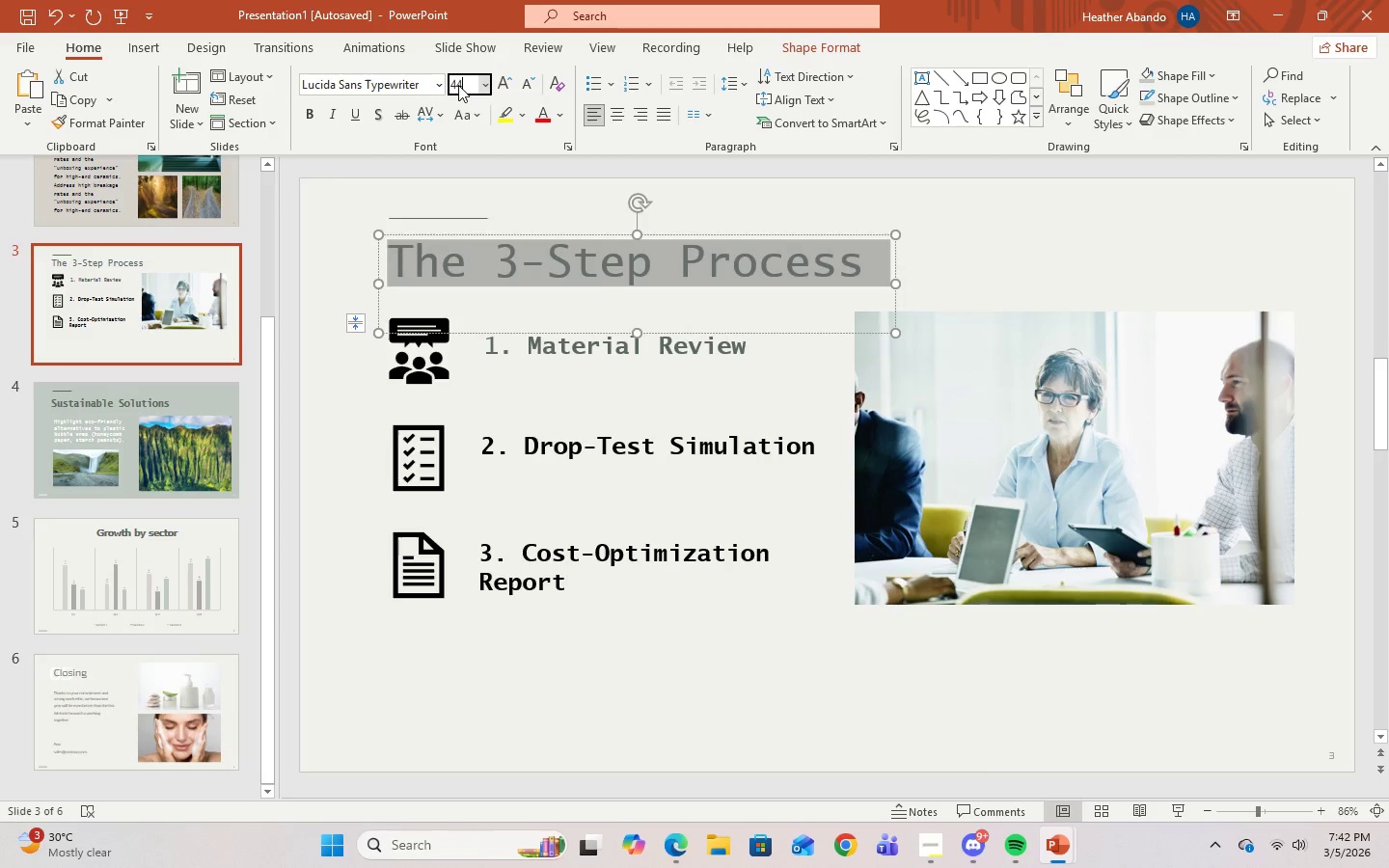 
key(Enter)
 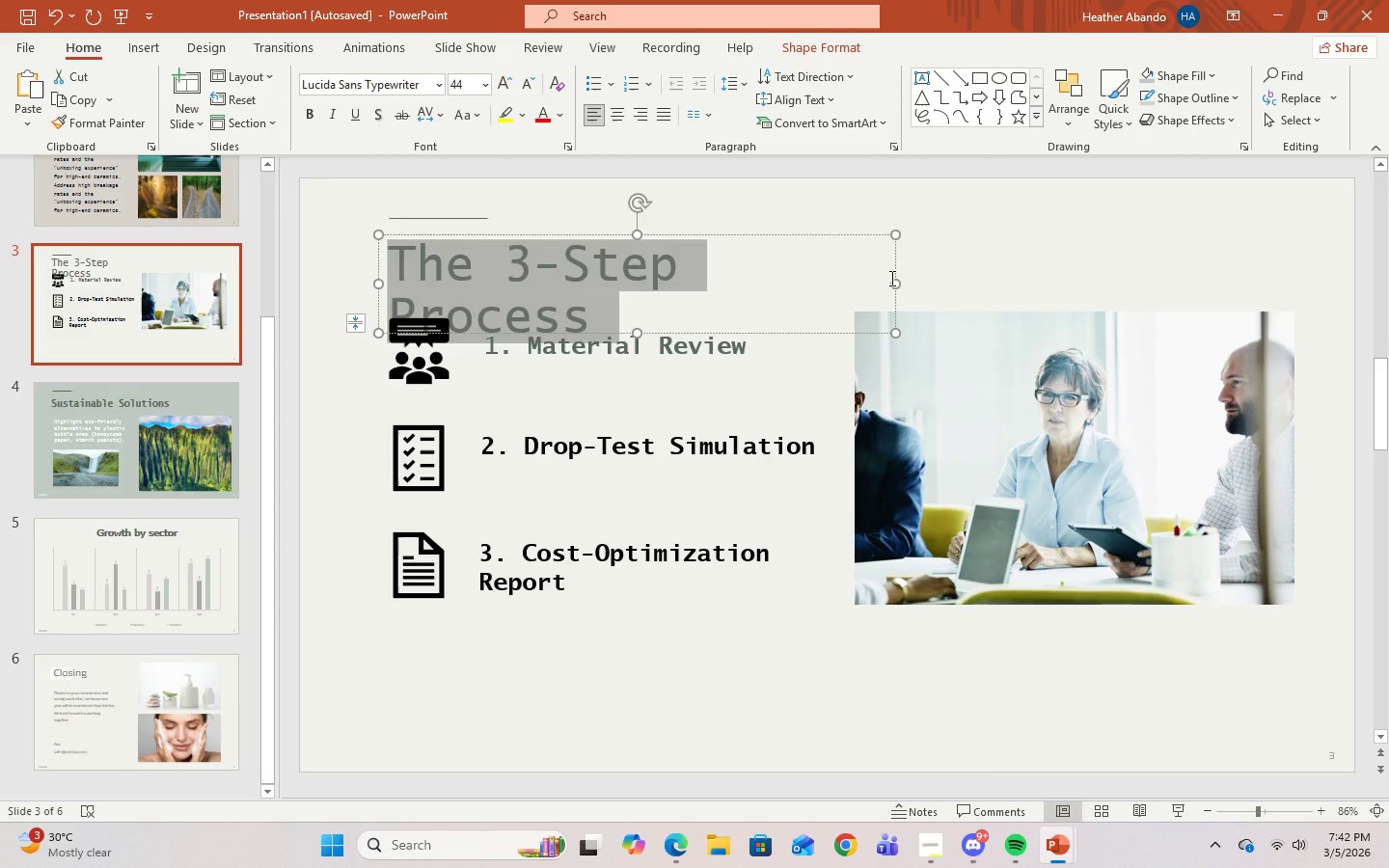 
left_click_drag(start_coordinate=[895, 283], to_coordinate=[1023, 283])
 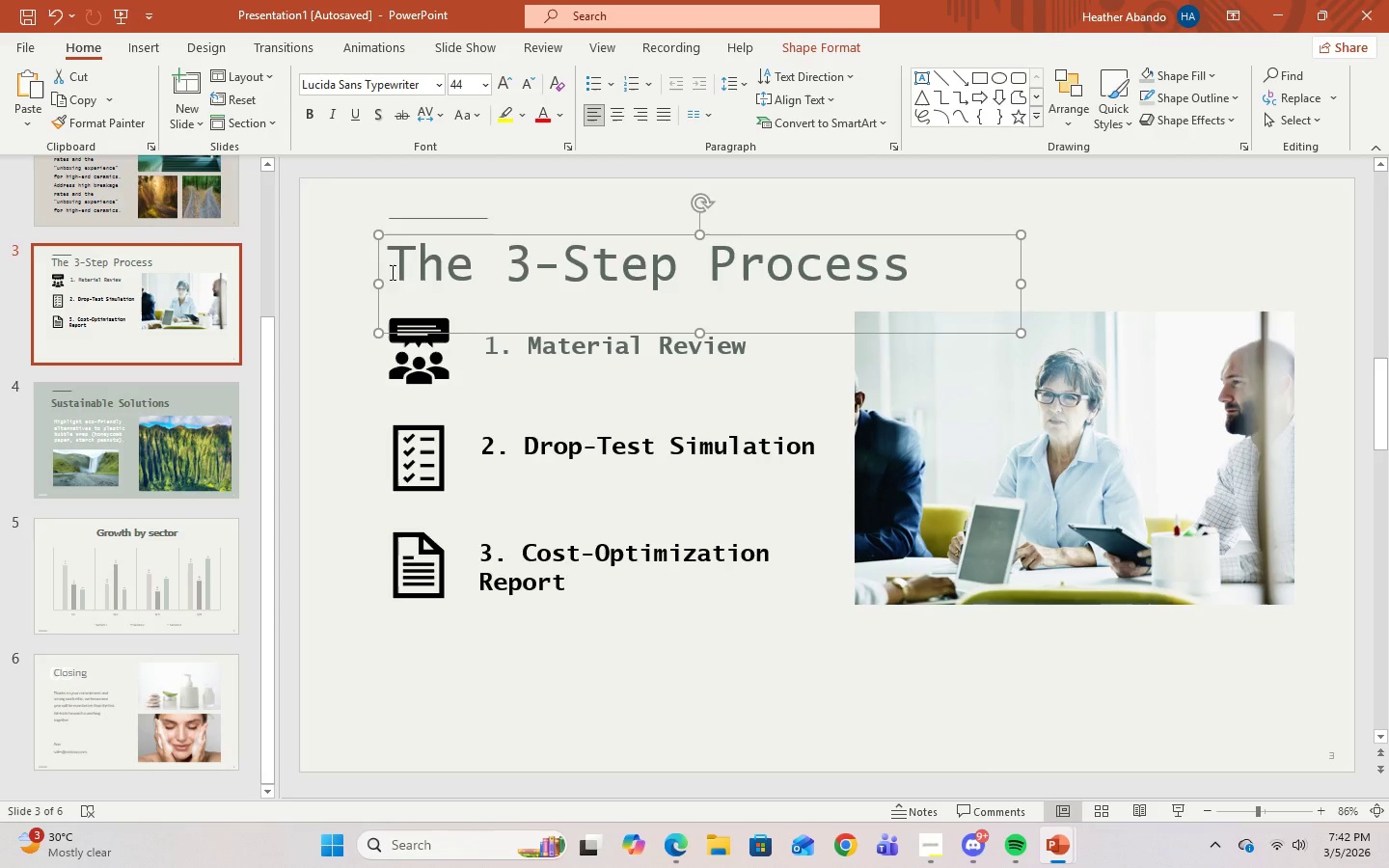 
left_click_drag(start_coordinate=[388, 271], to_coordinate=[887, 271])
 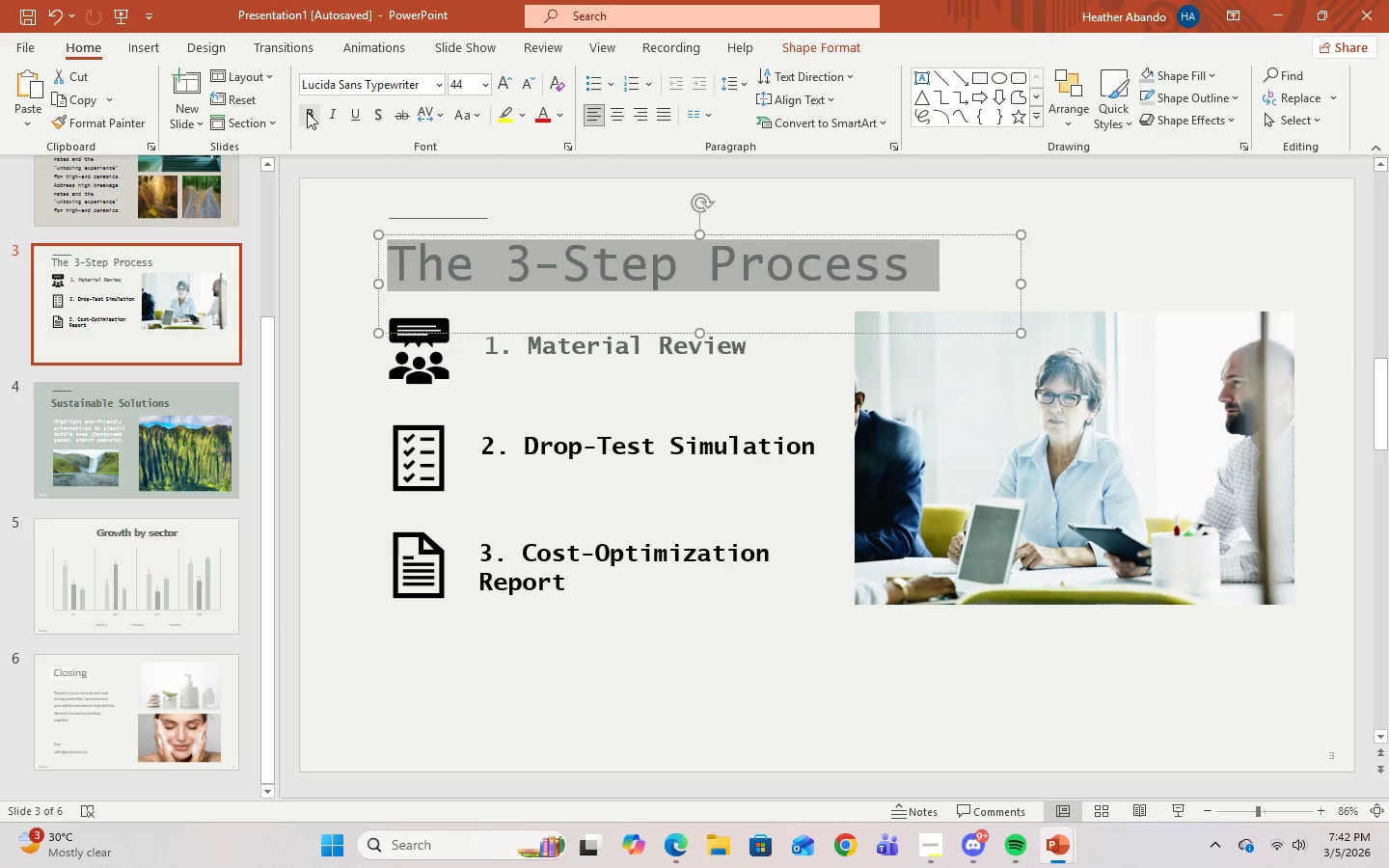 
left_click([307, 112])
 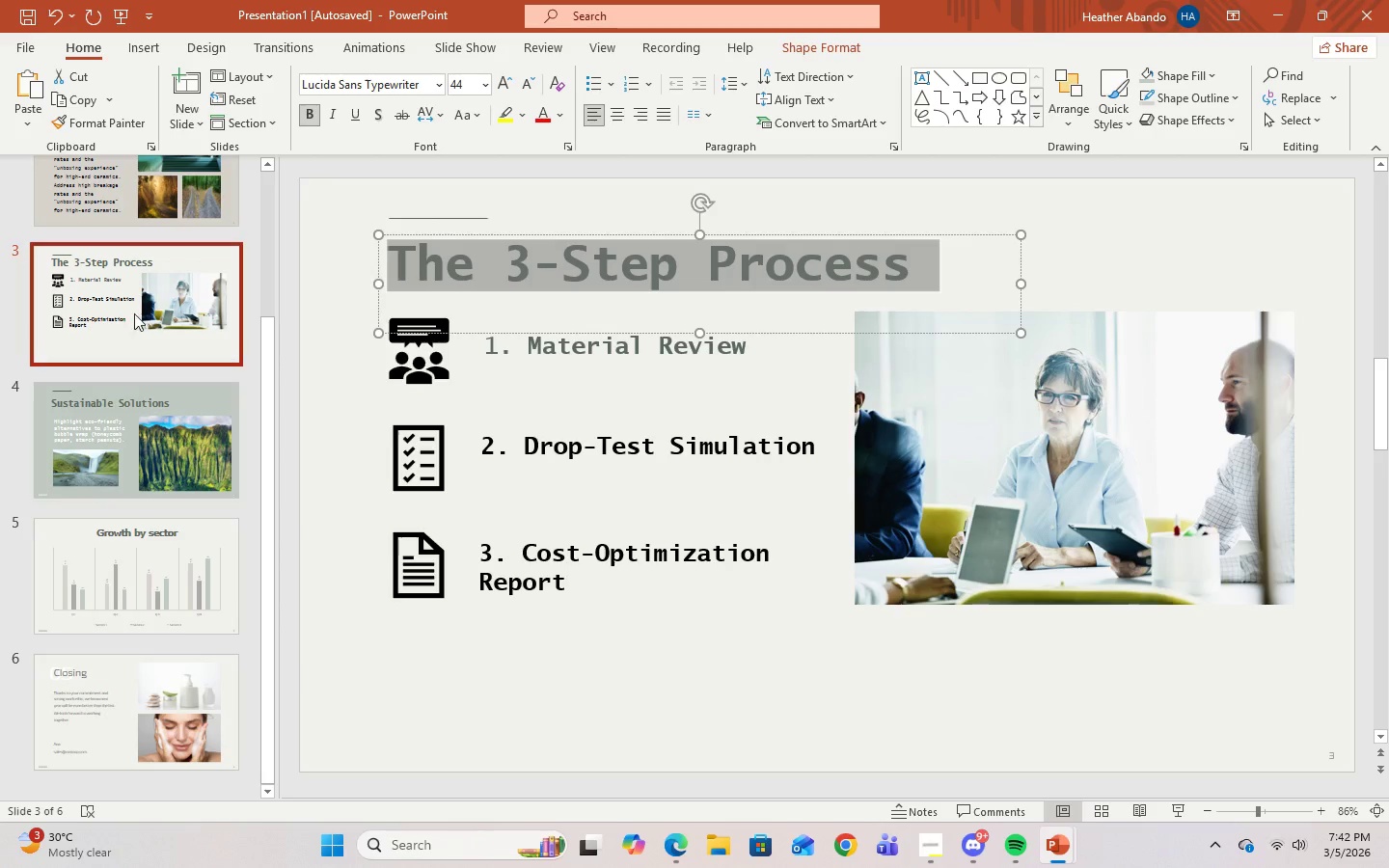 
scroll: coordinate [107, 273], scroll_direction: up, amount: 3.0
 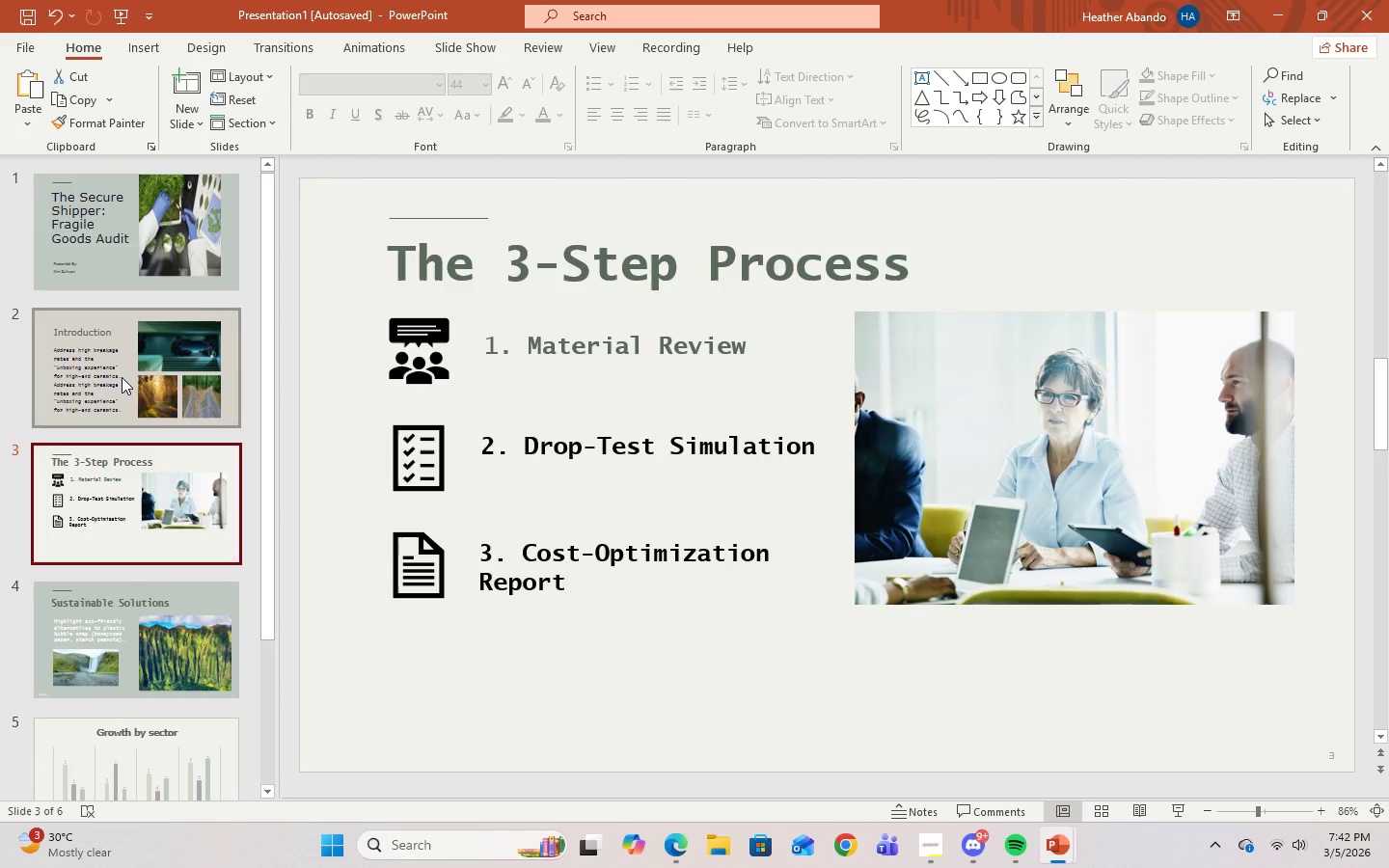 
left_click([122, 377])
 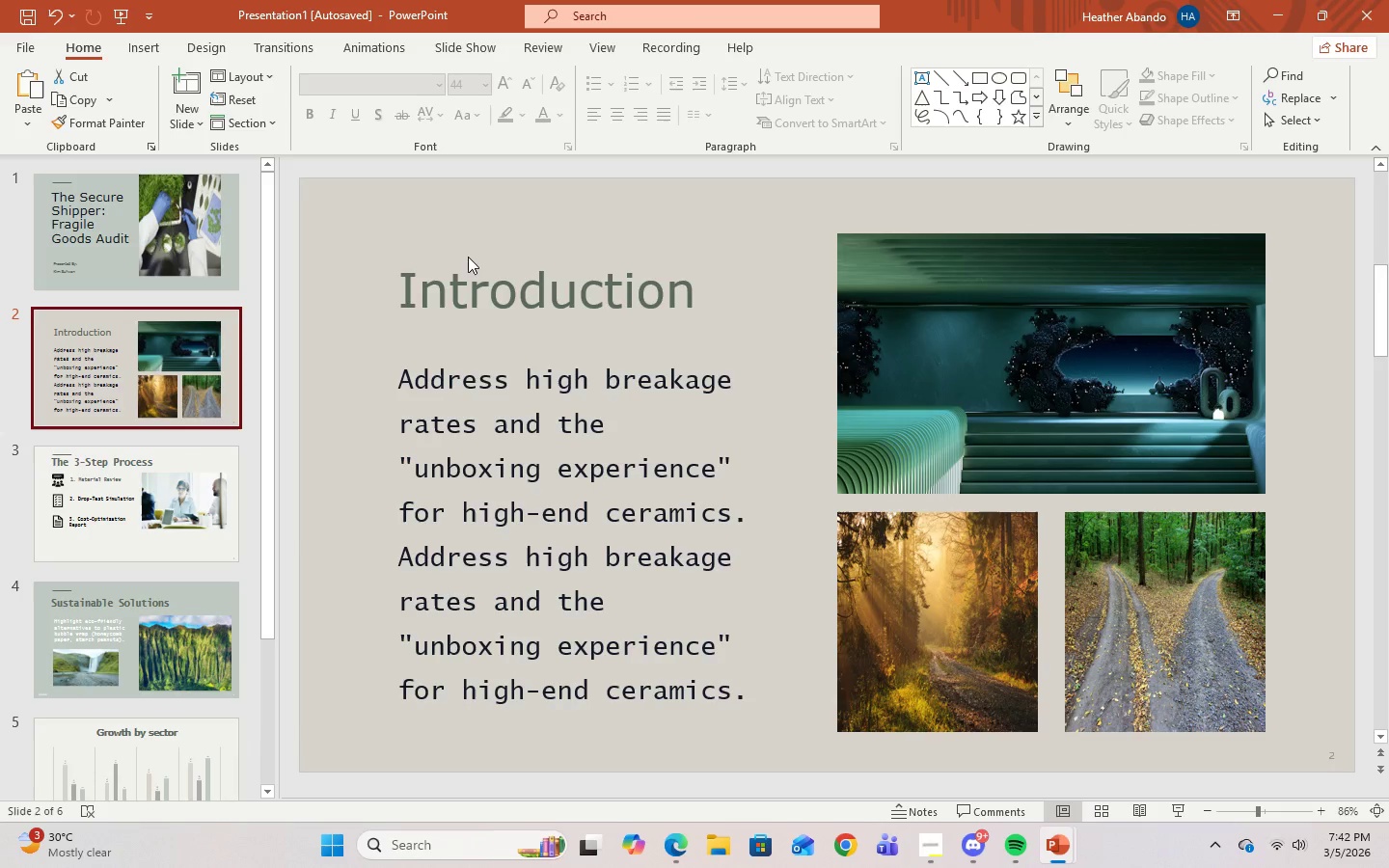 
left_click([425, 285])
 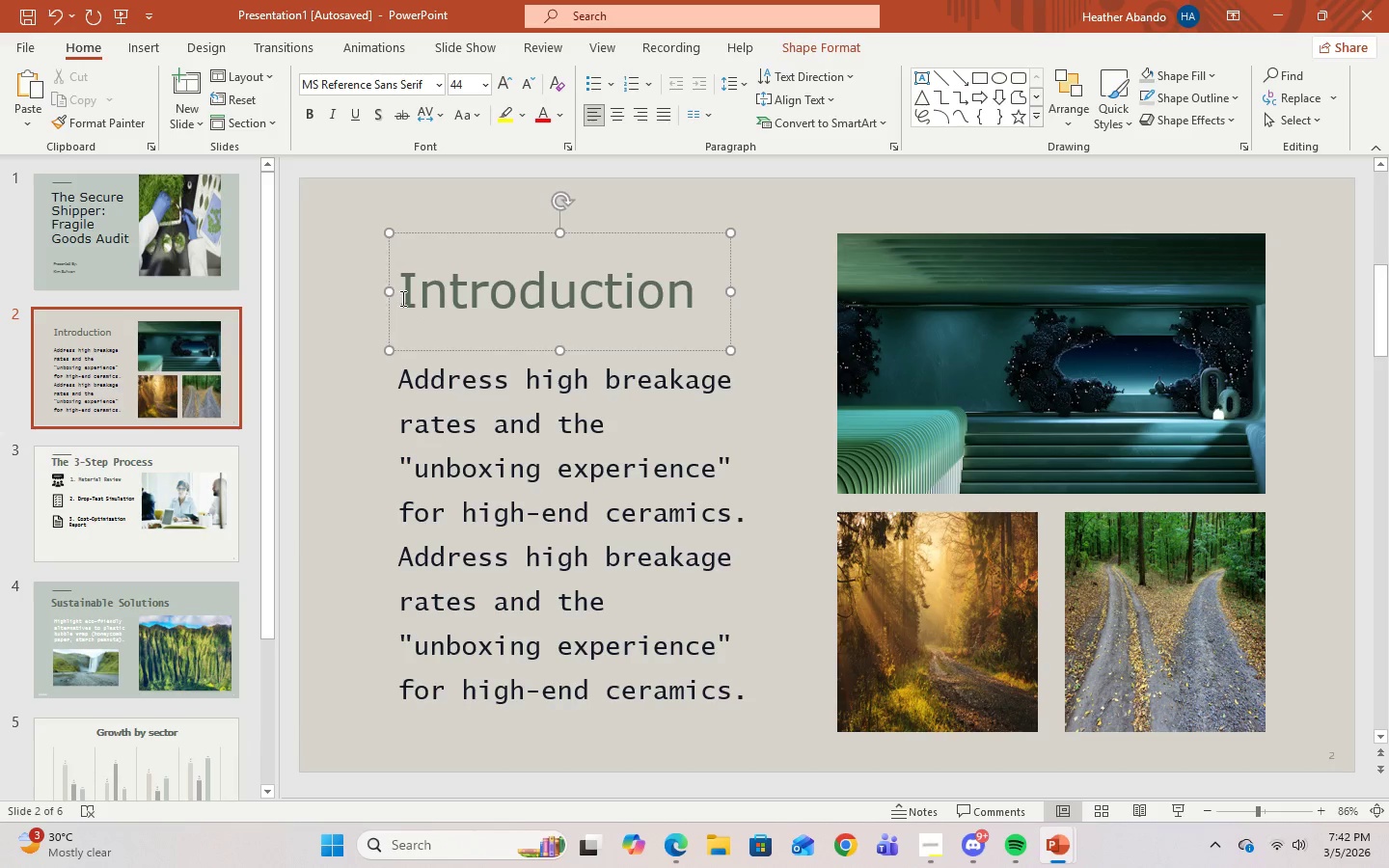 
left_click_drag(start_coordinate=[401, 298], to_coordinate=[710, 301])
 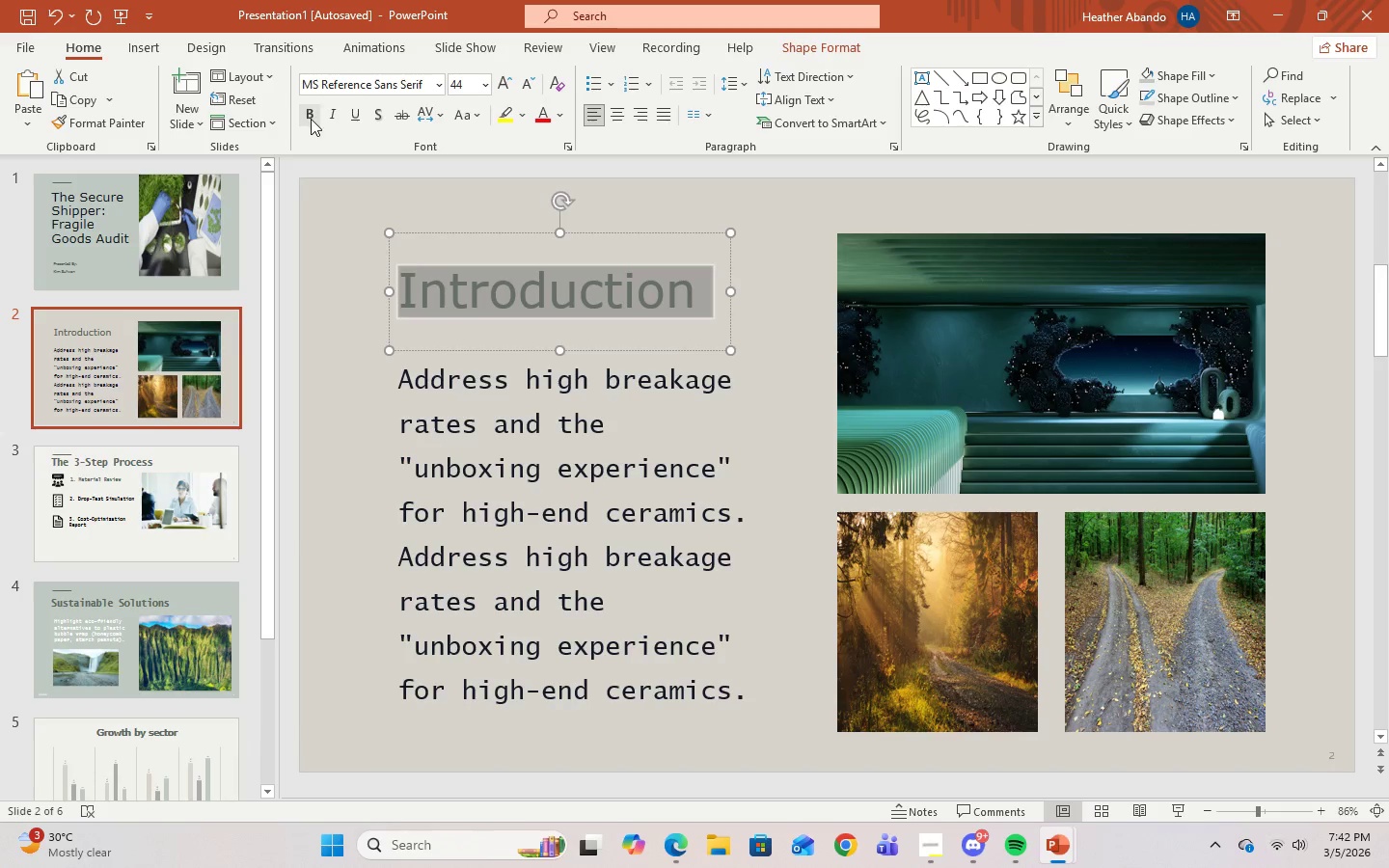 
left_click([311, 119])
 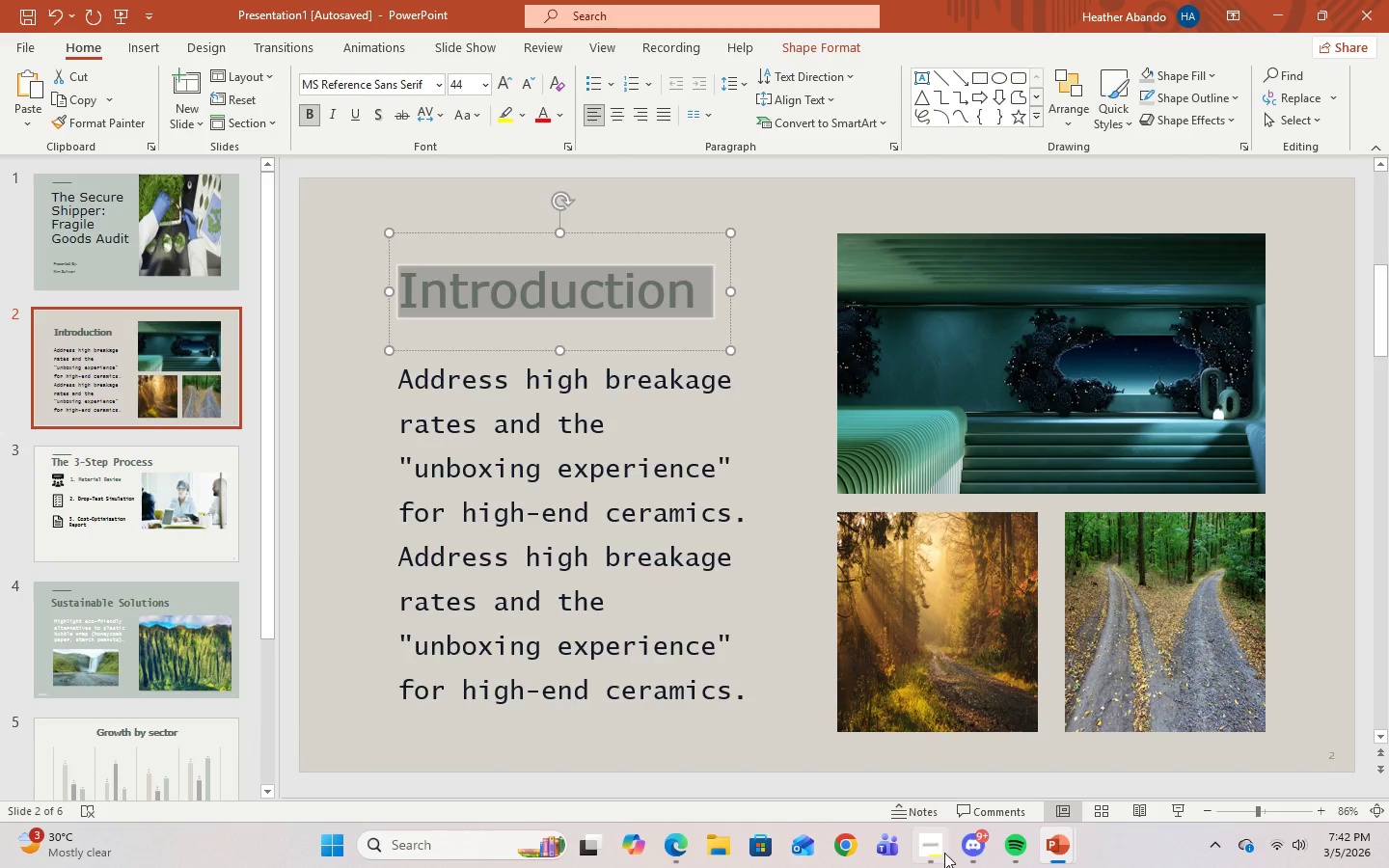 
left_click([943, 854])